 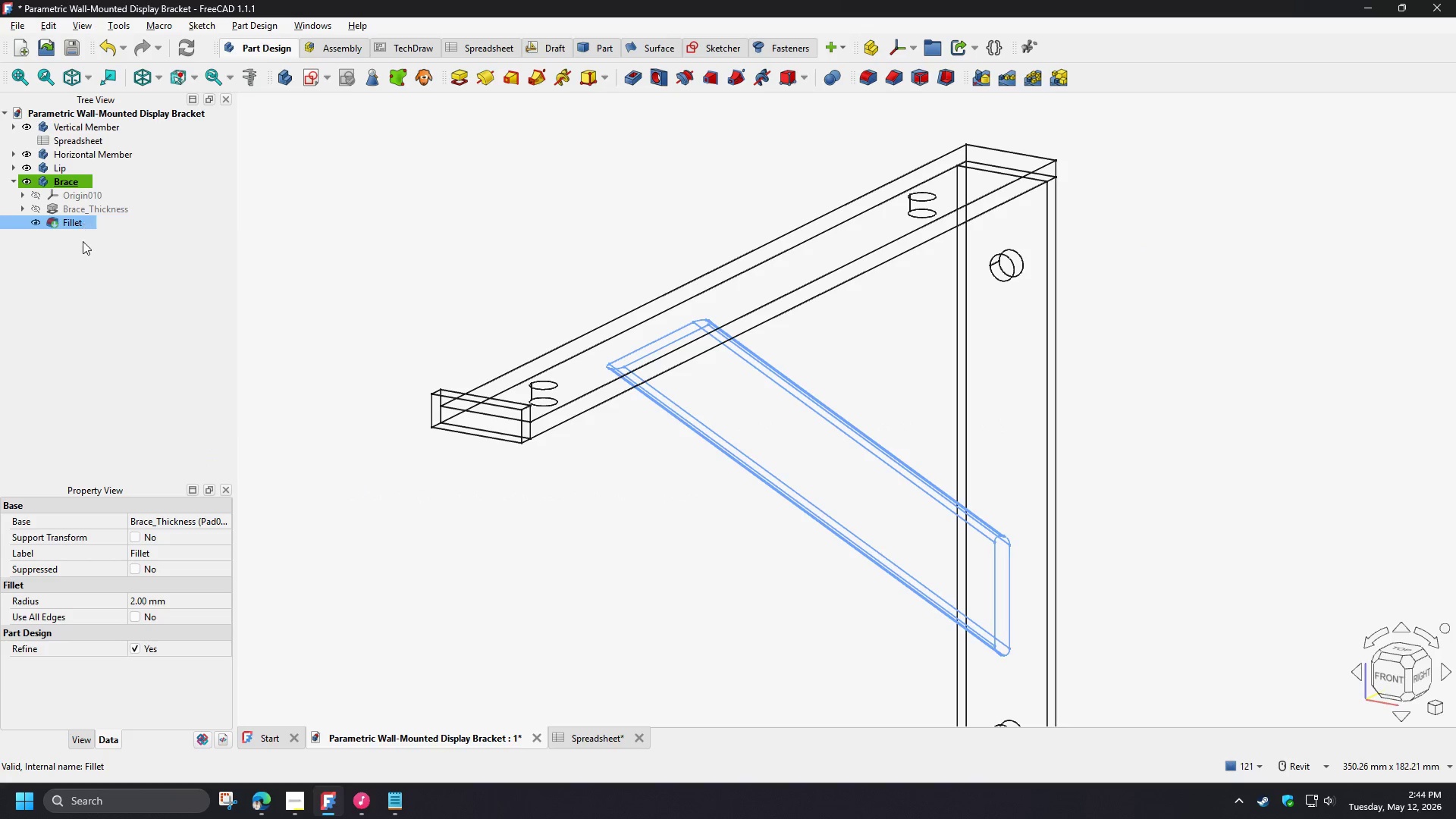 
key(F2)
 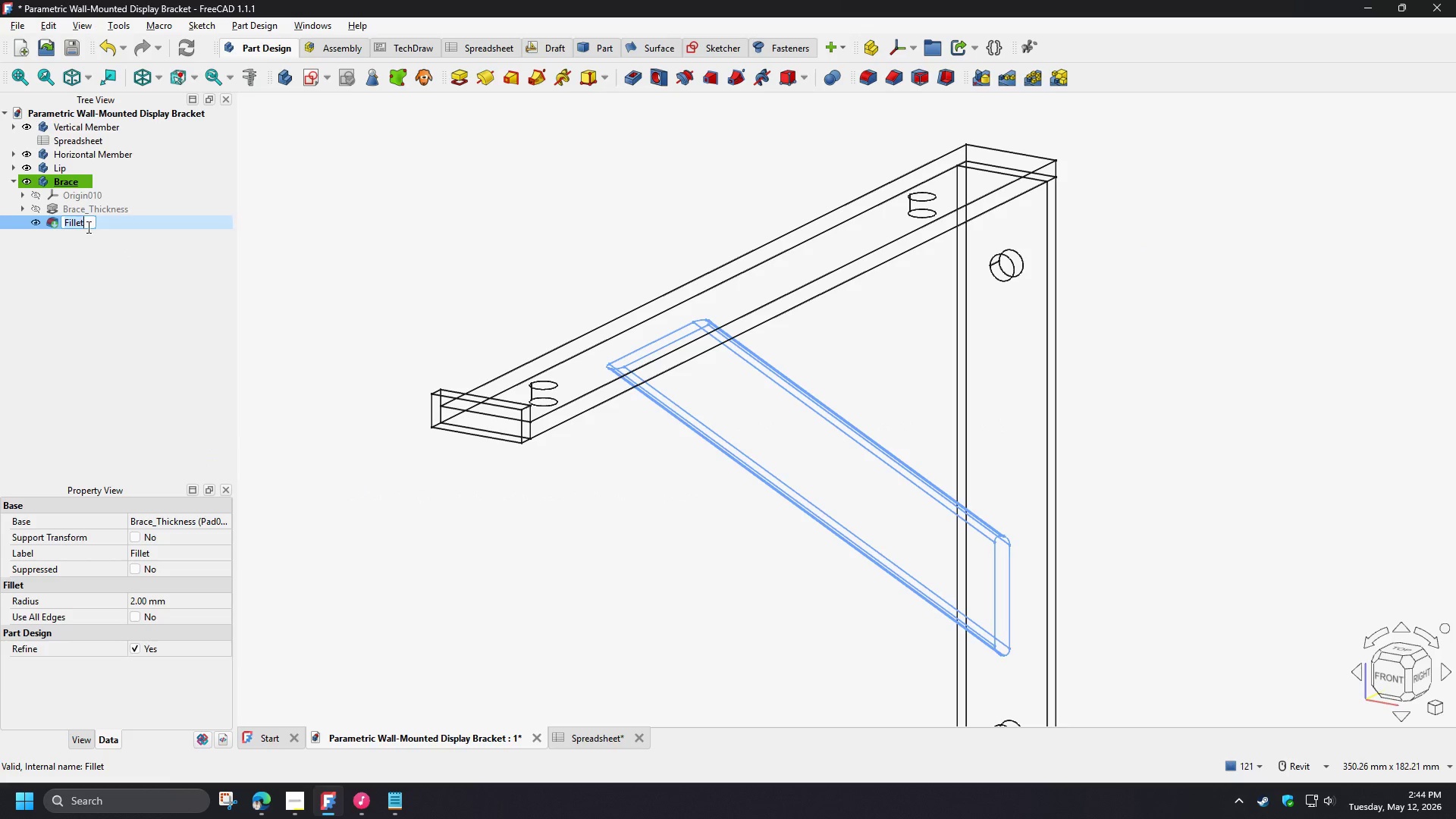 
left_click([87, 227])
 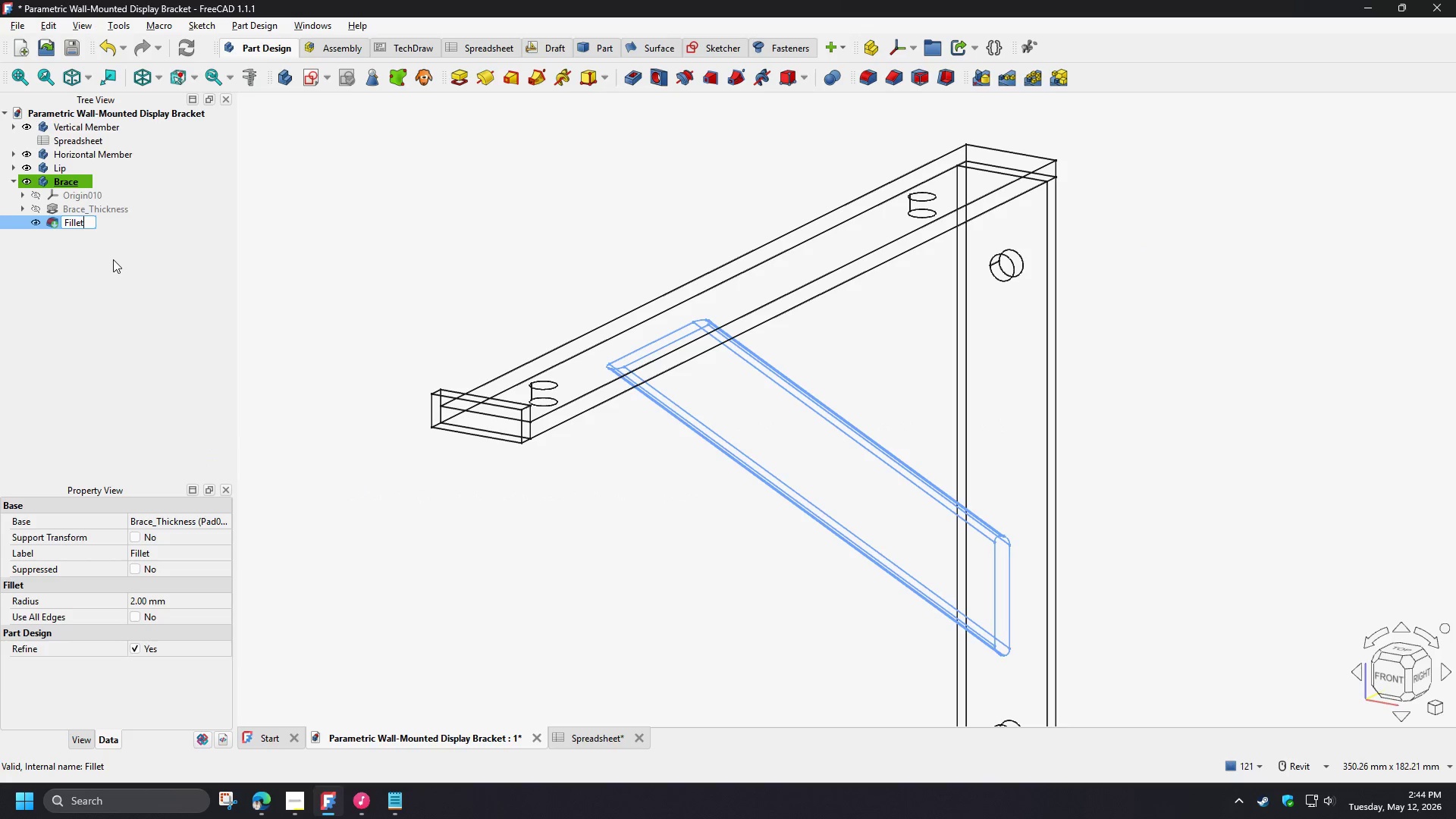 
type(_ExternalEdge)
 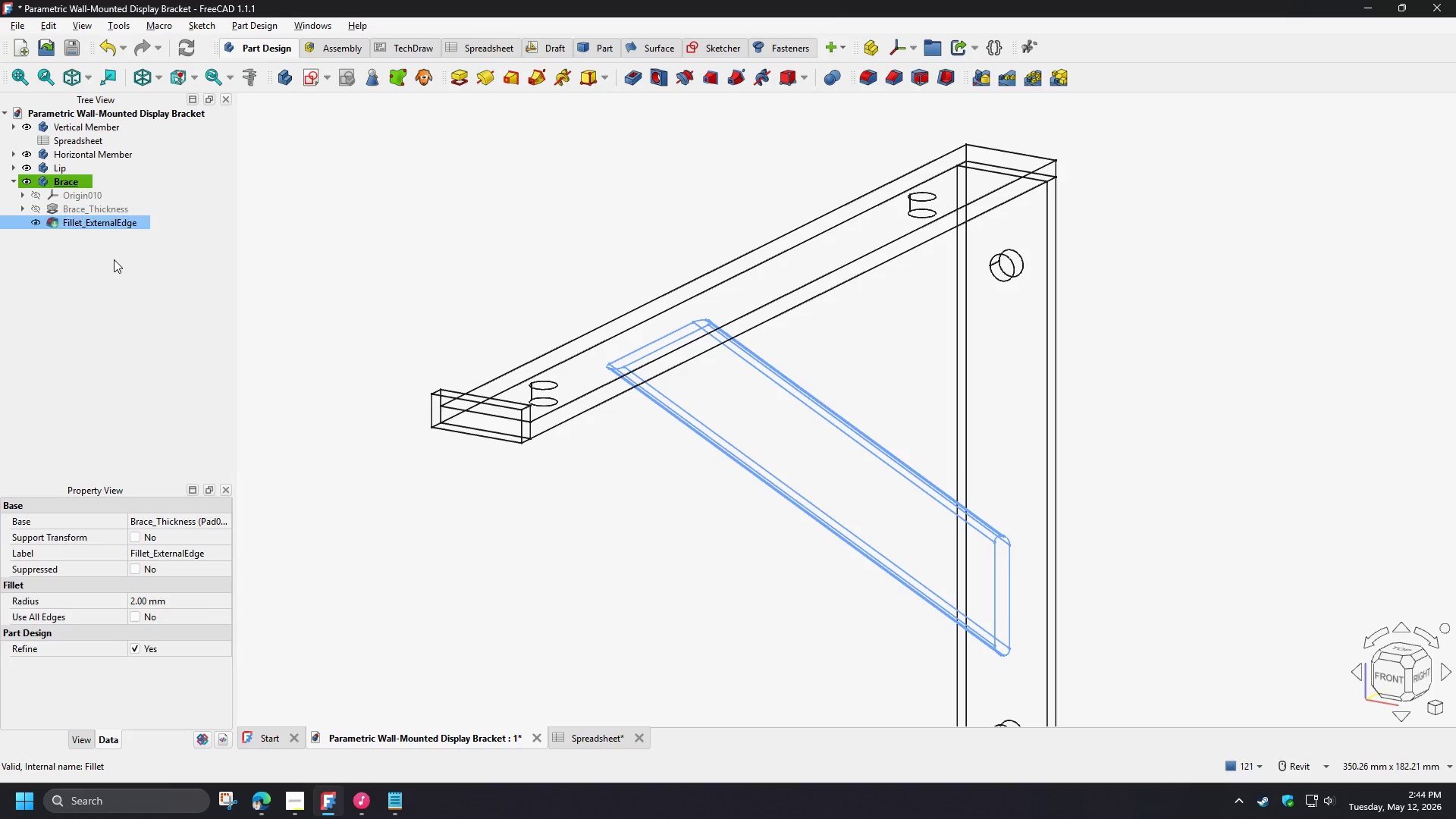 
scroll: coordinate [508, 281], scroll_direction: up, amount: 1.0
 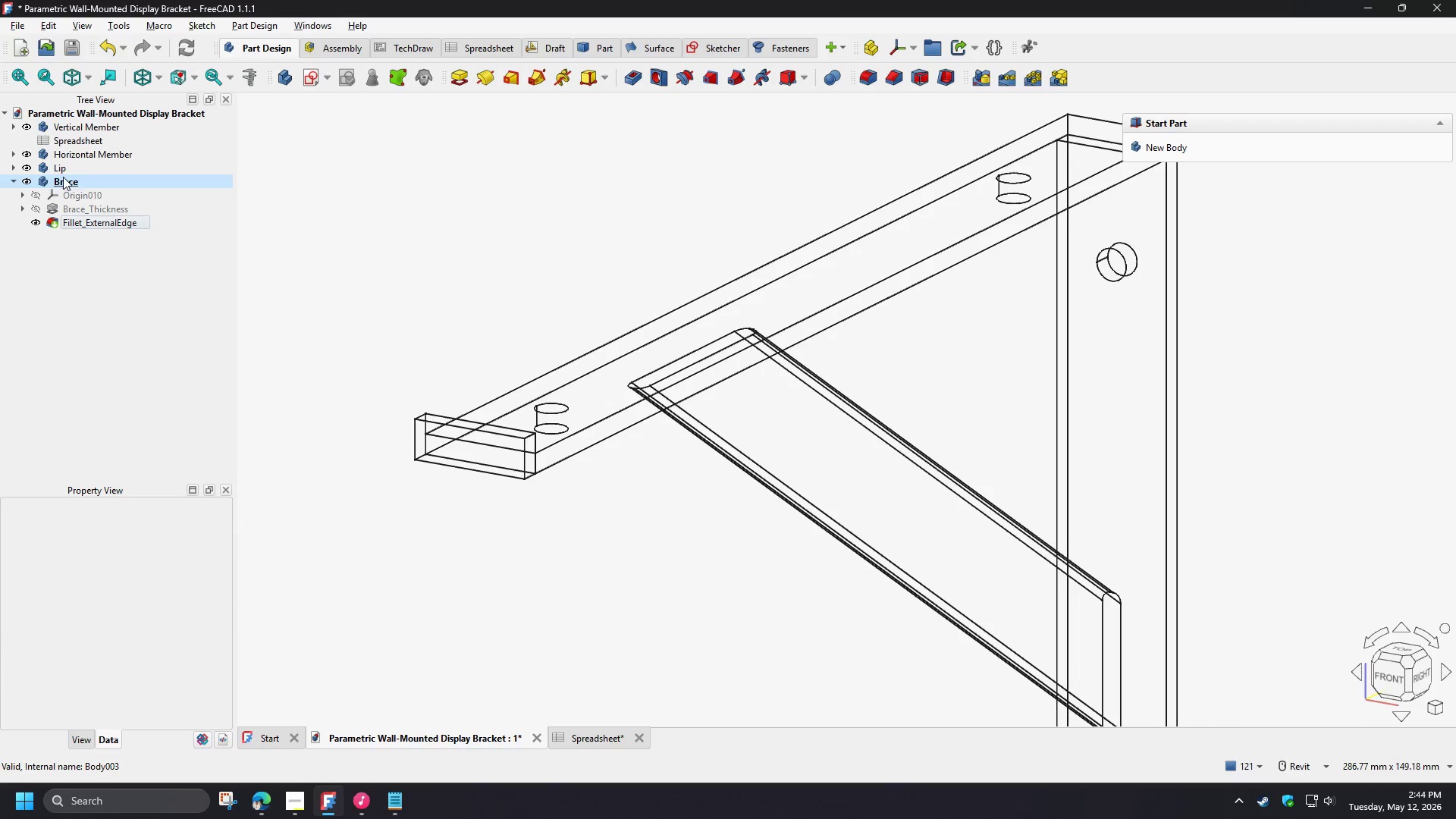 
double_click([61, 173])
 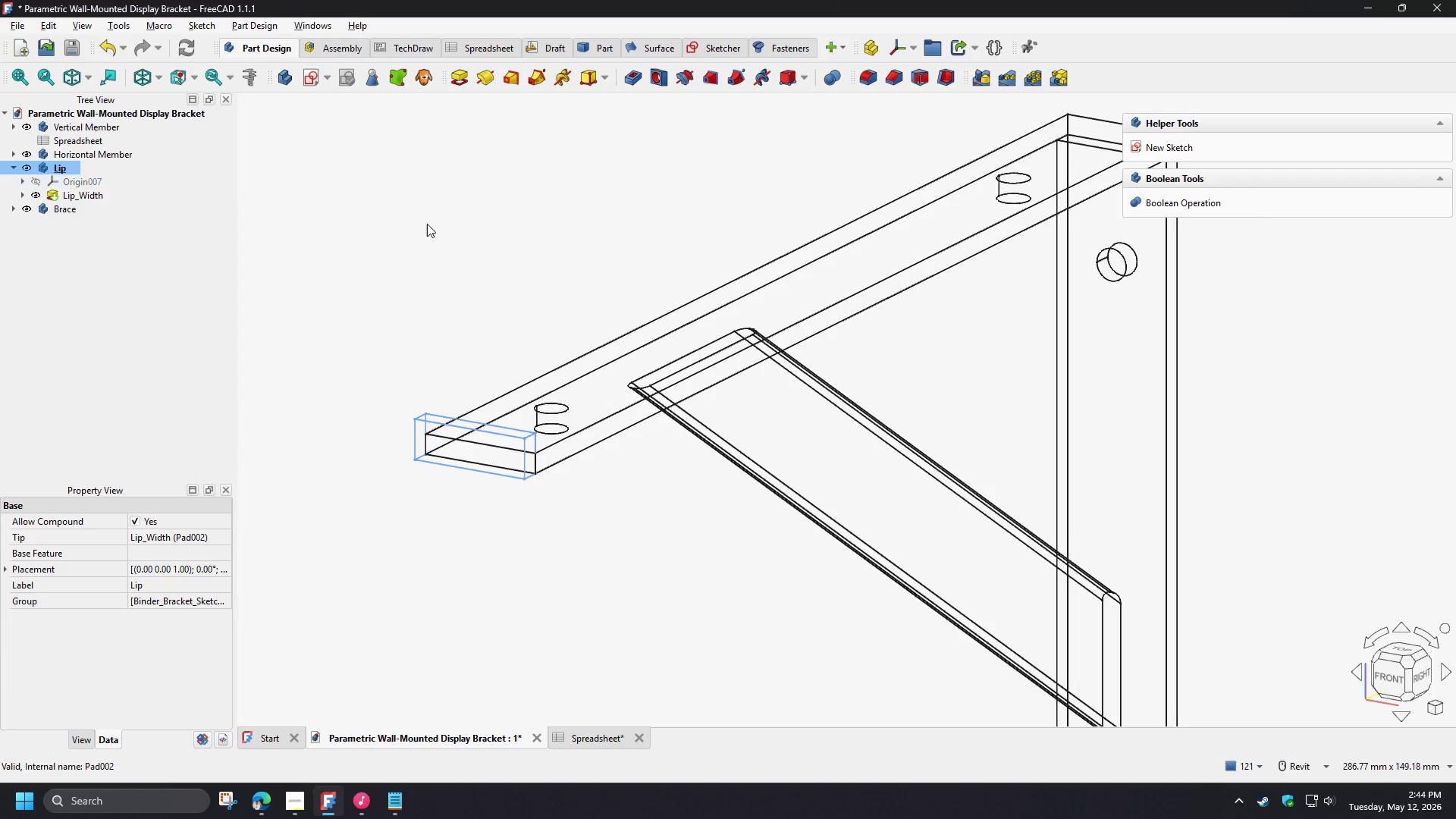 
left_click([444, 224])
 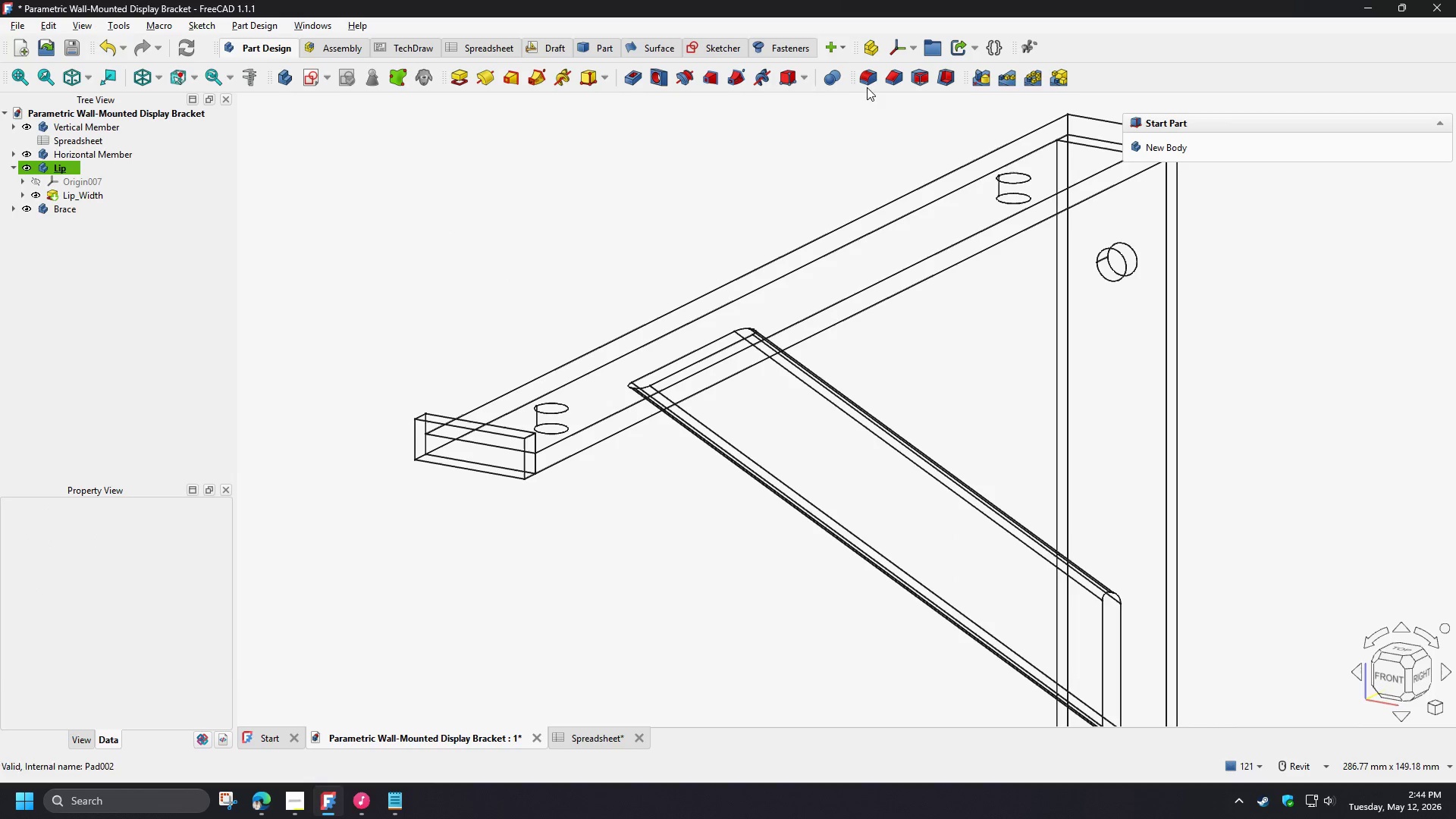 
left_click([868, 80])
 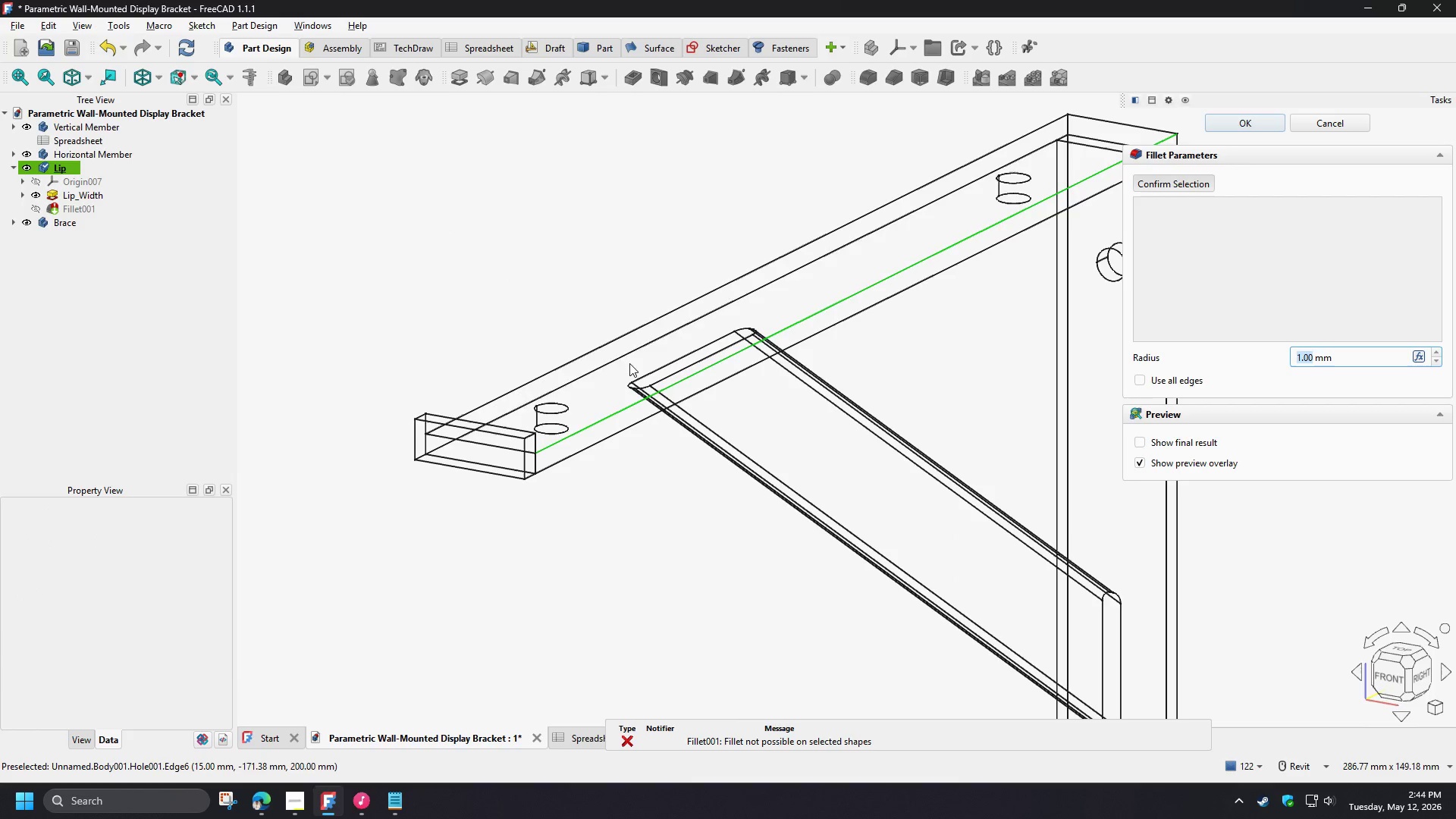 
scroll: coordinate [443, 416], scroll_direction: up, amount: 9.0
 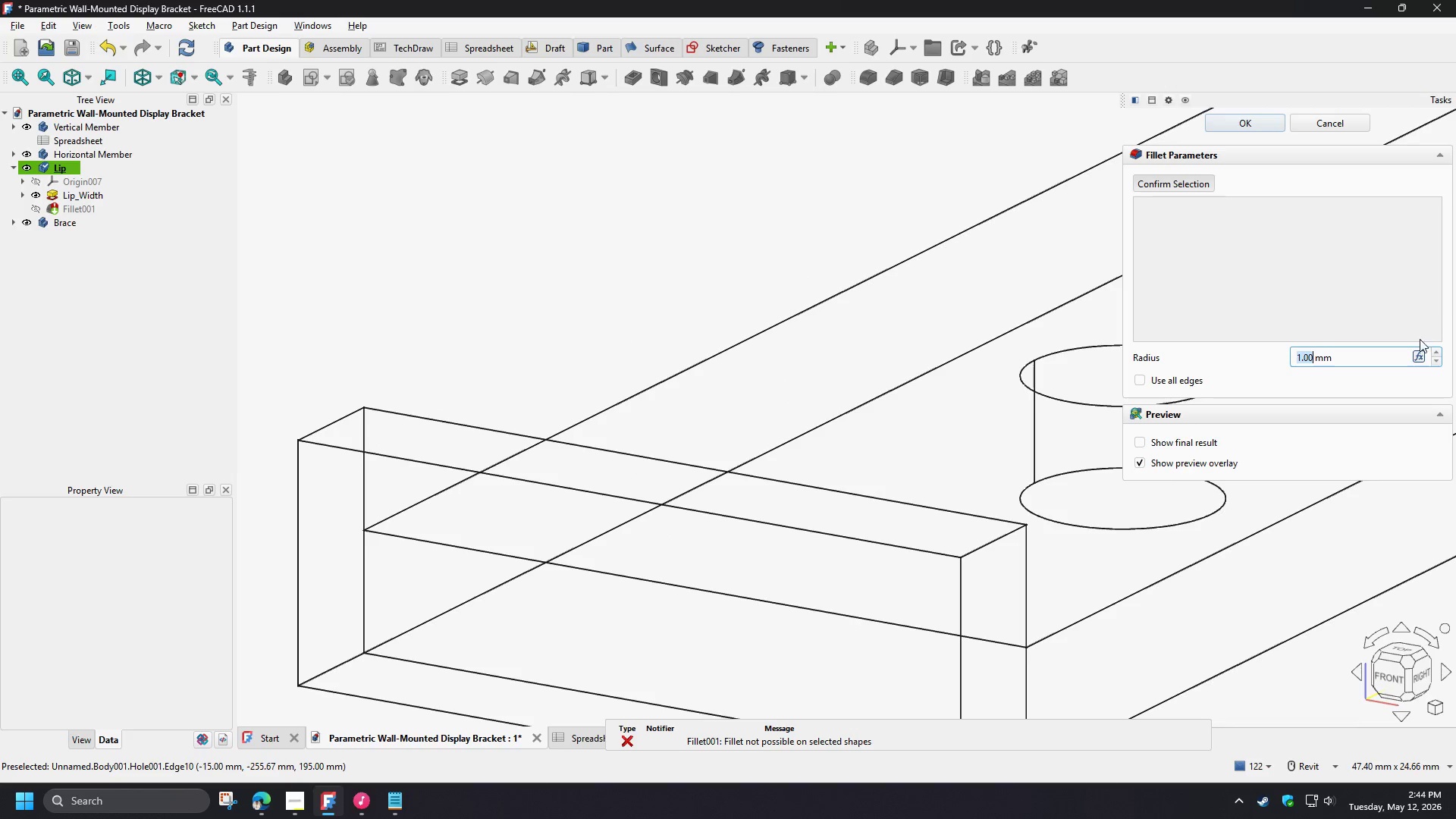 
left_click([1437, 348])
 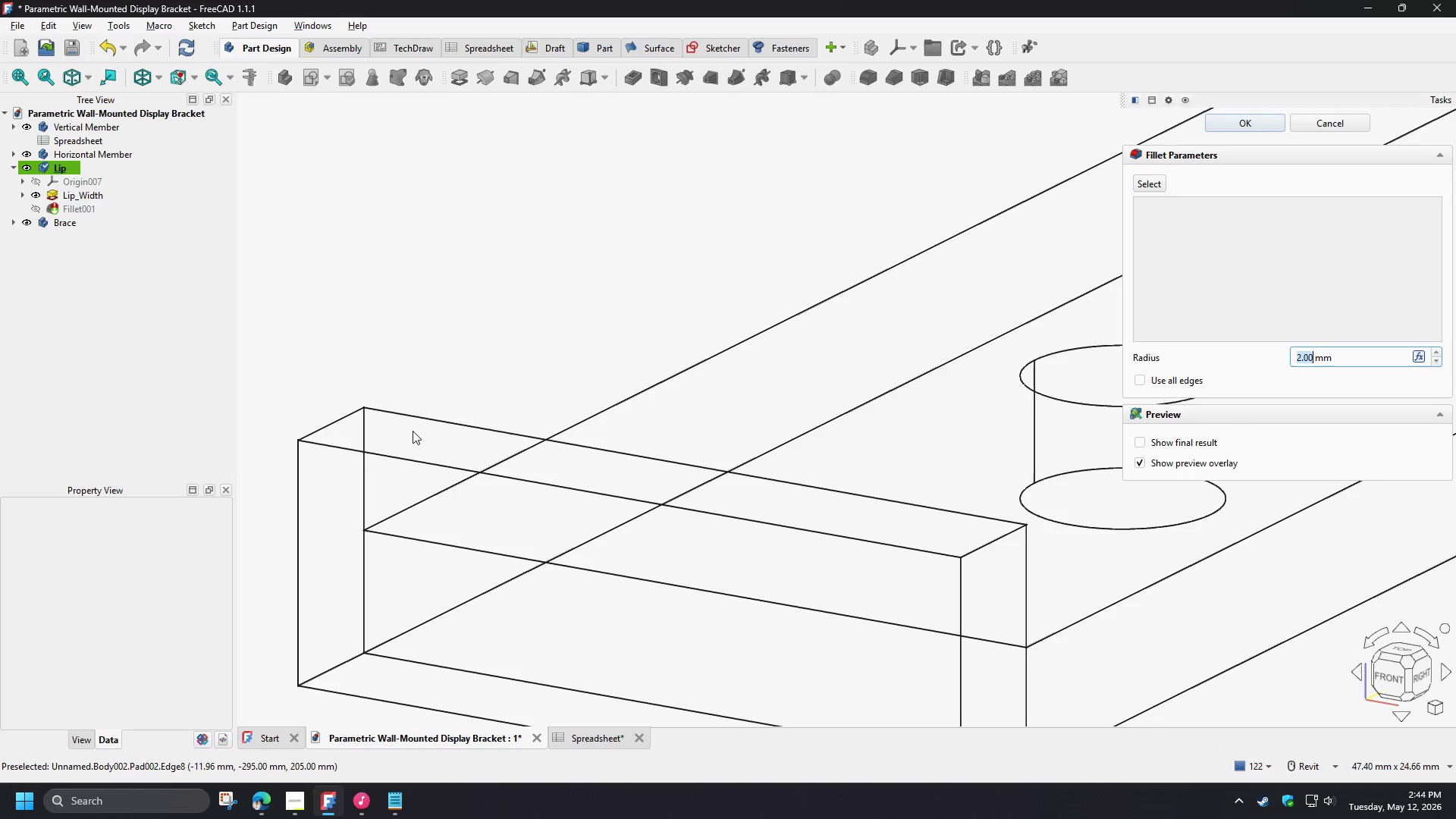 
left_click([410, 416])
 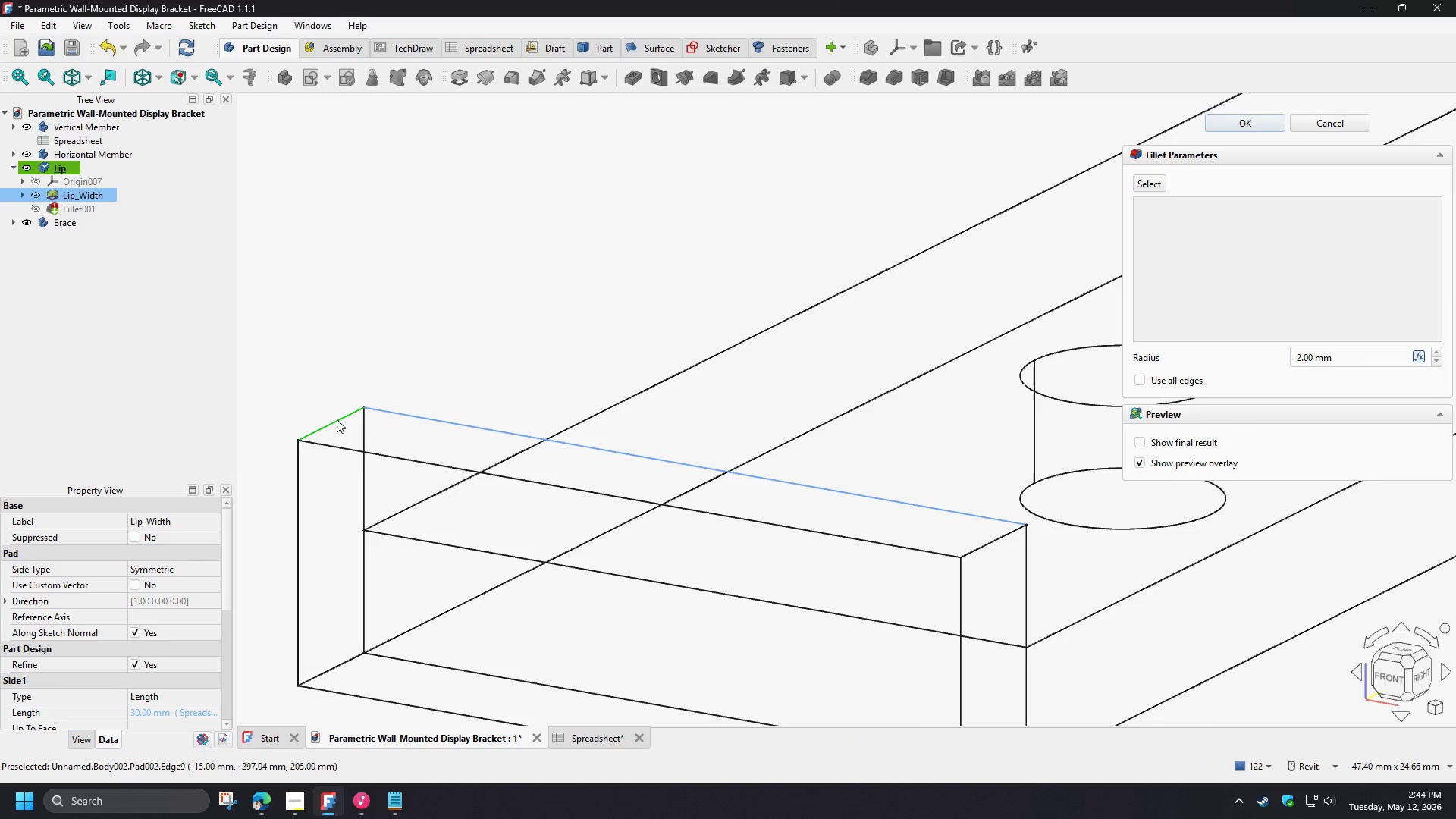 
left_click([337, 419])
 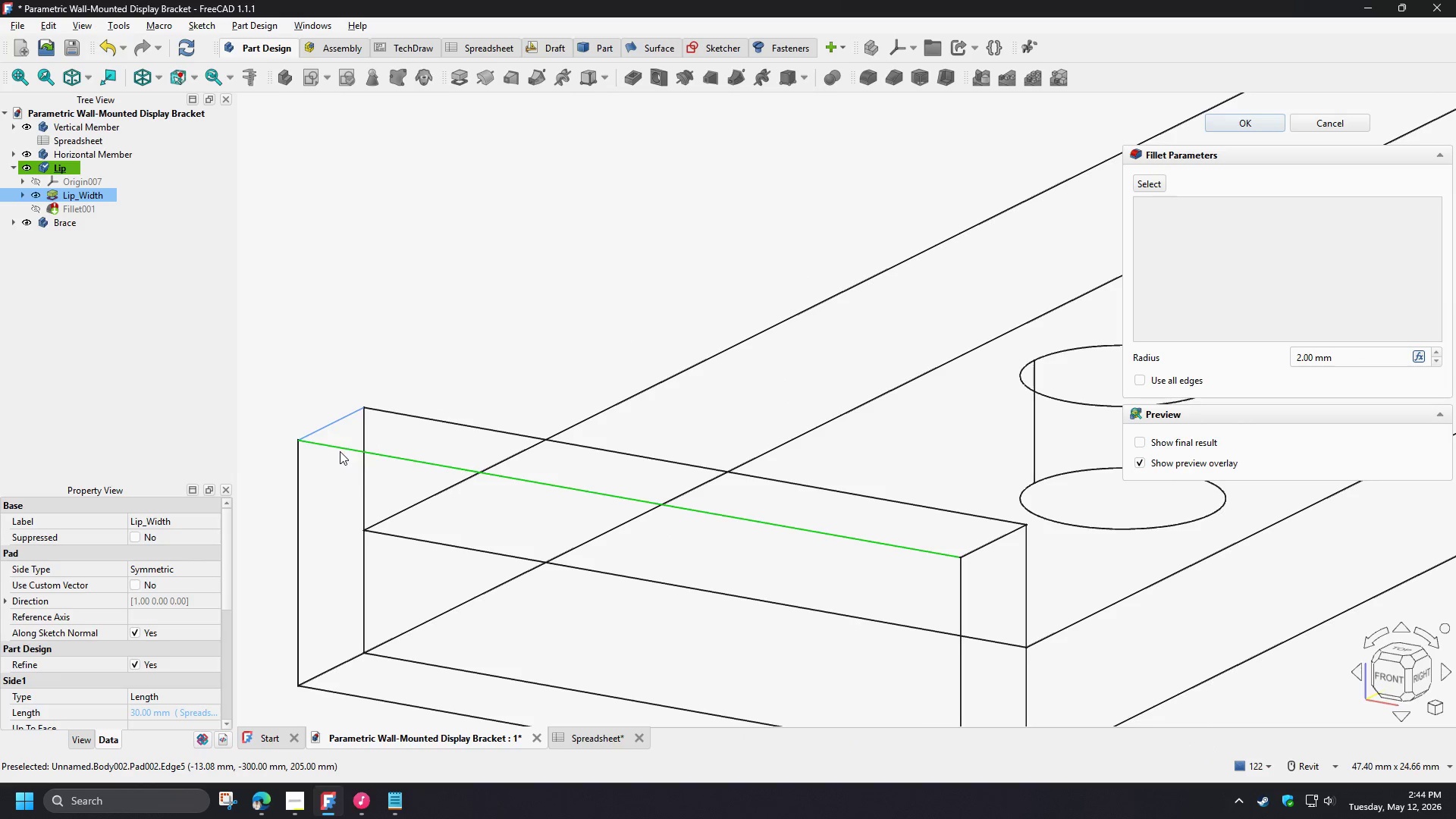 
left_click([339, 451])
 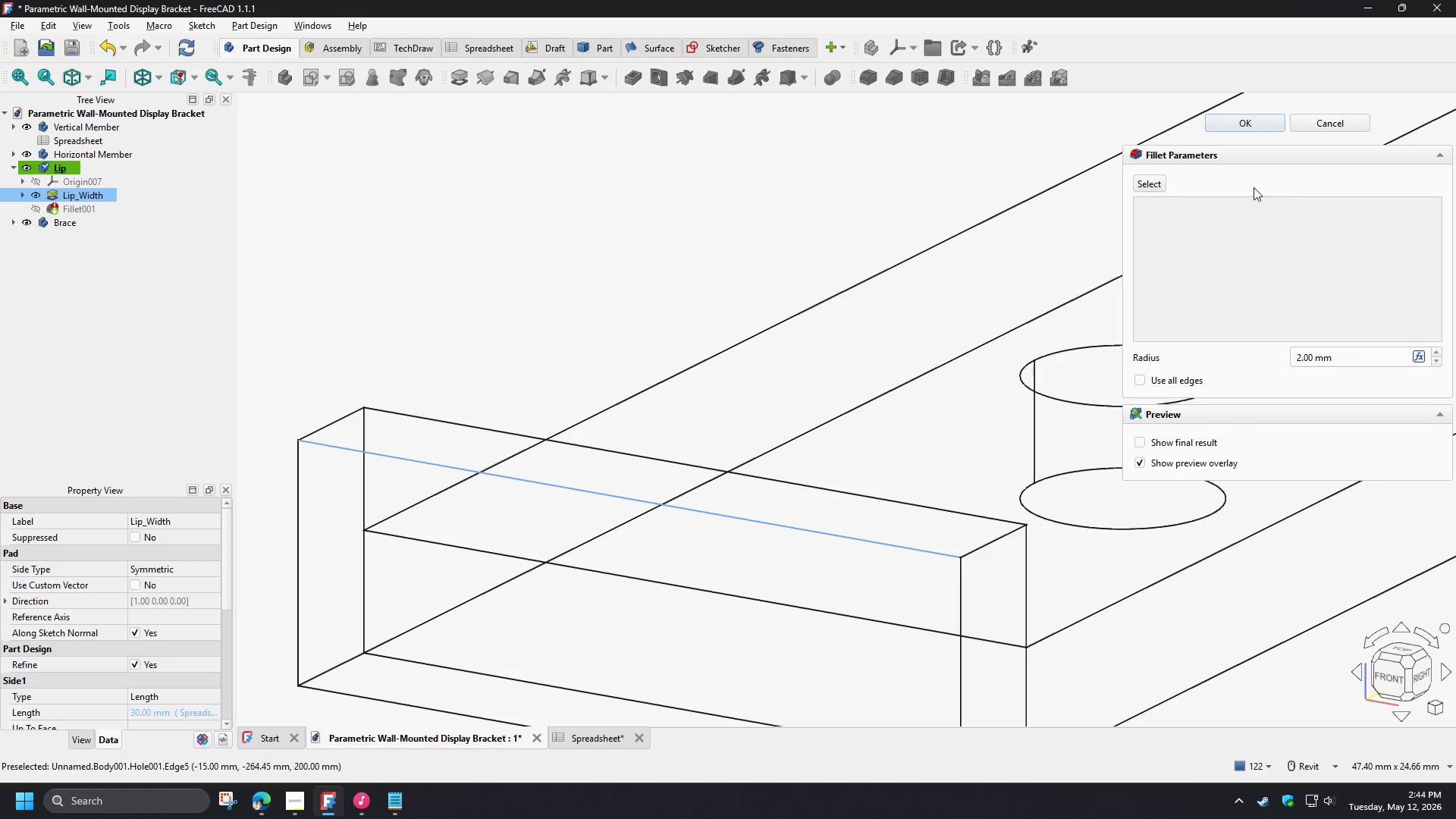 
left_click([1159, 187])
 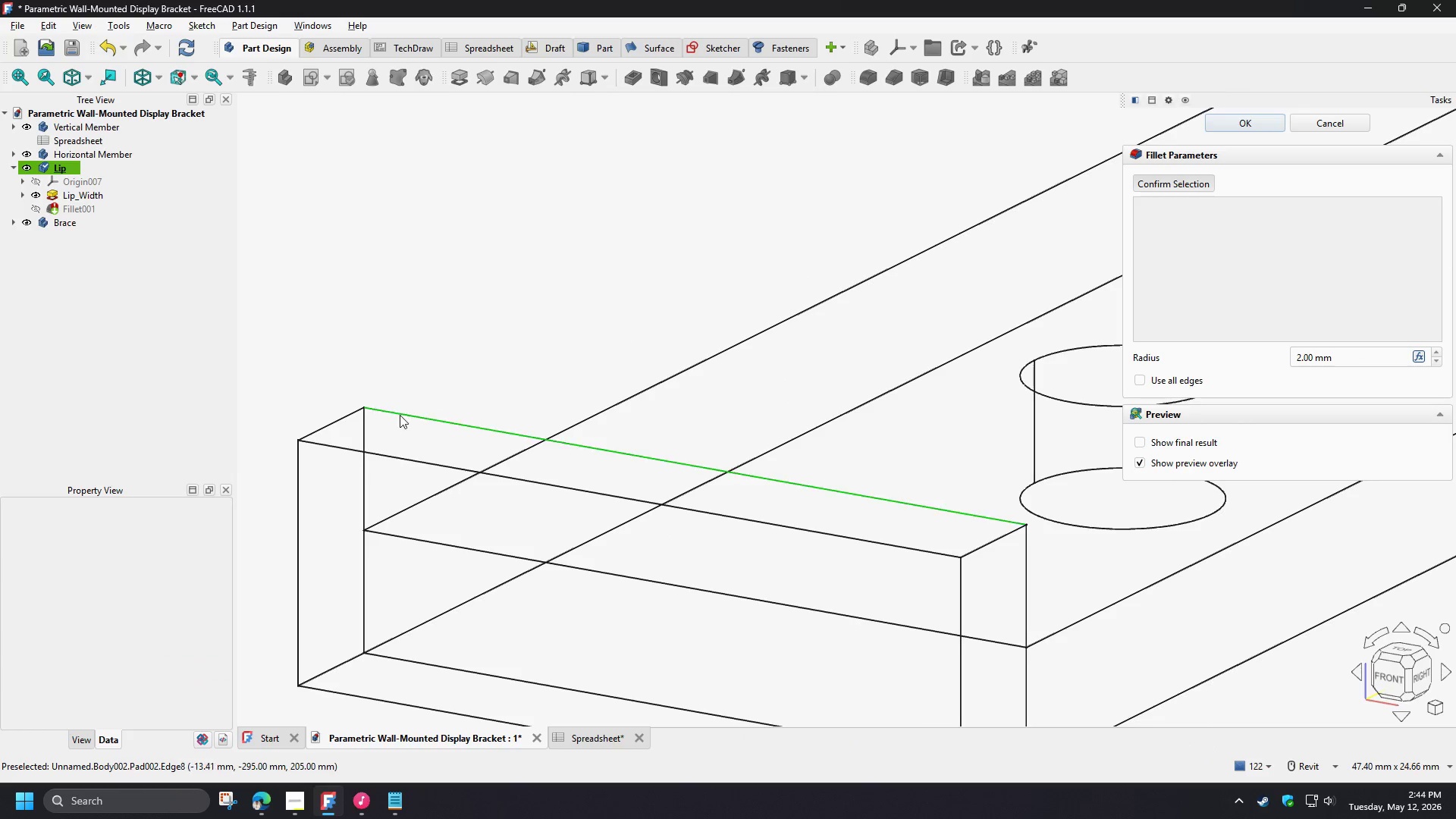 
left_click([400, 415])
 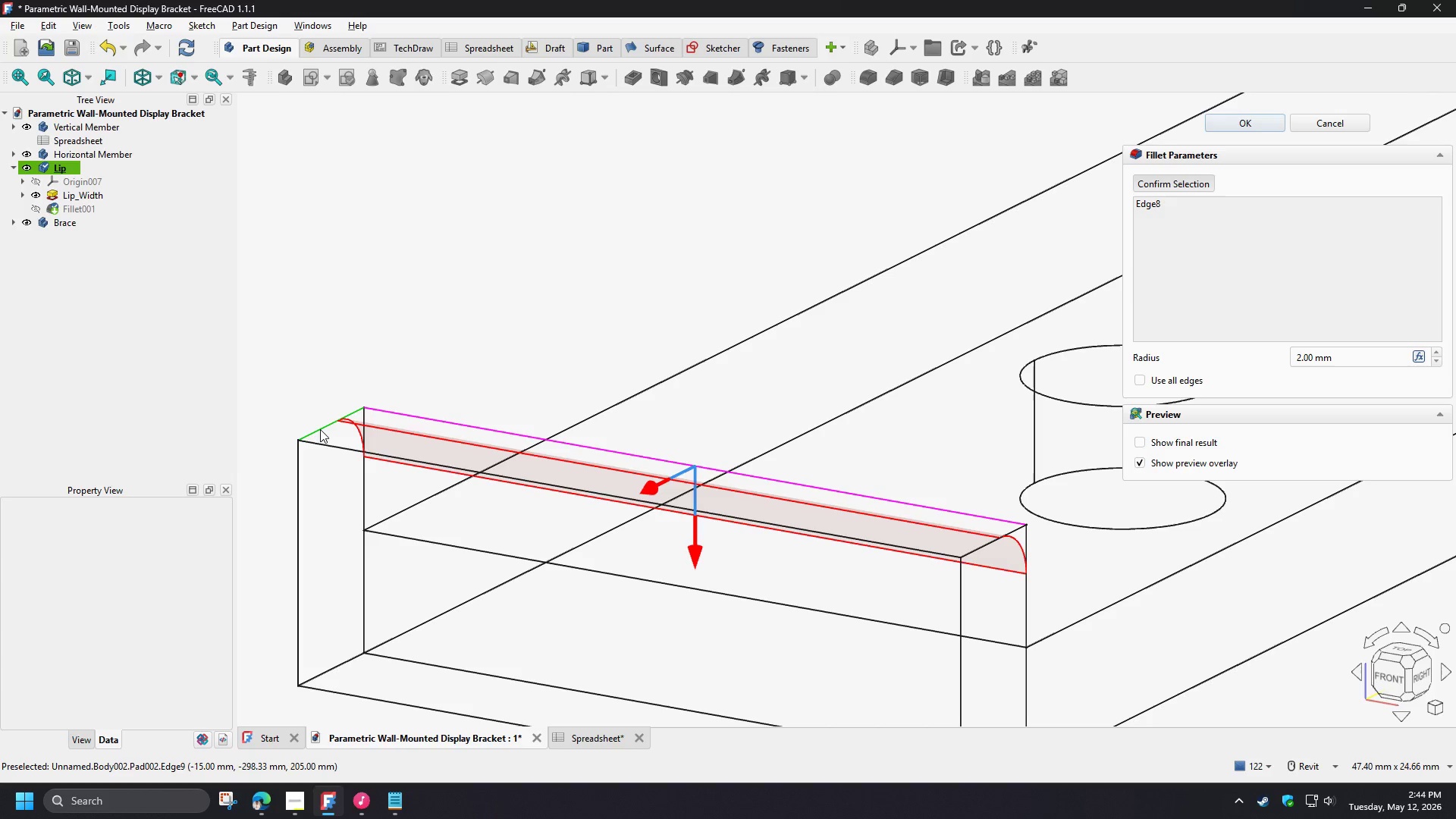 
left_click([320, 429])
 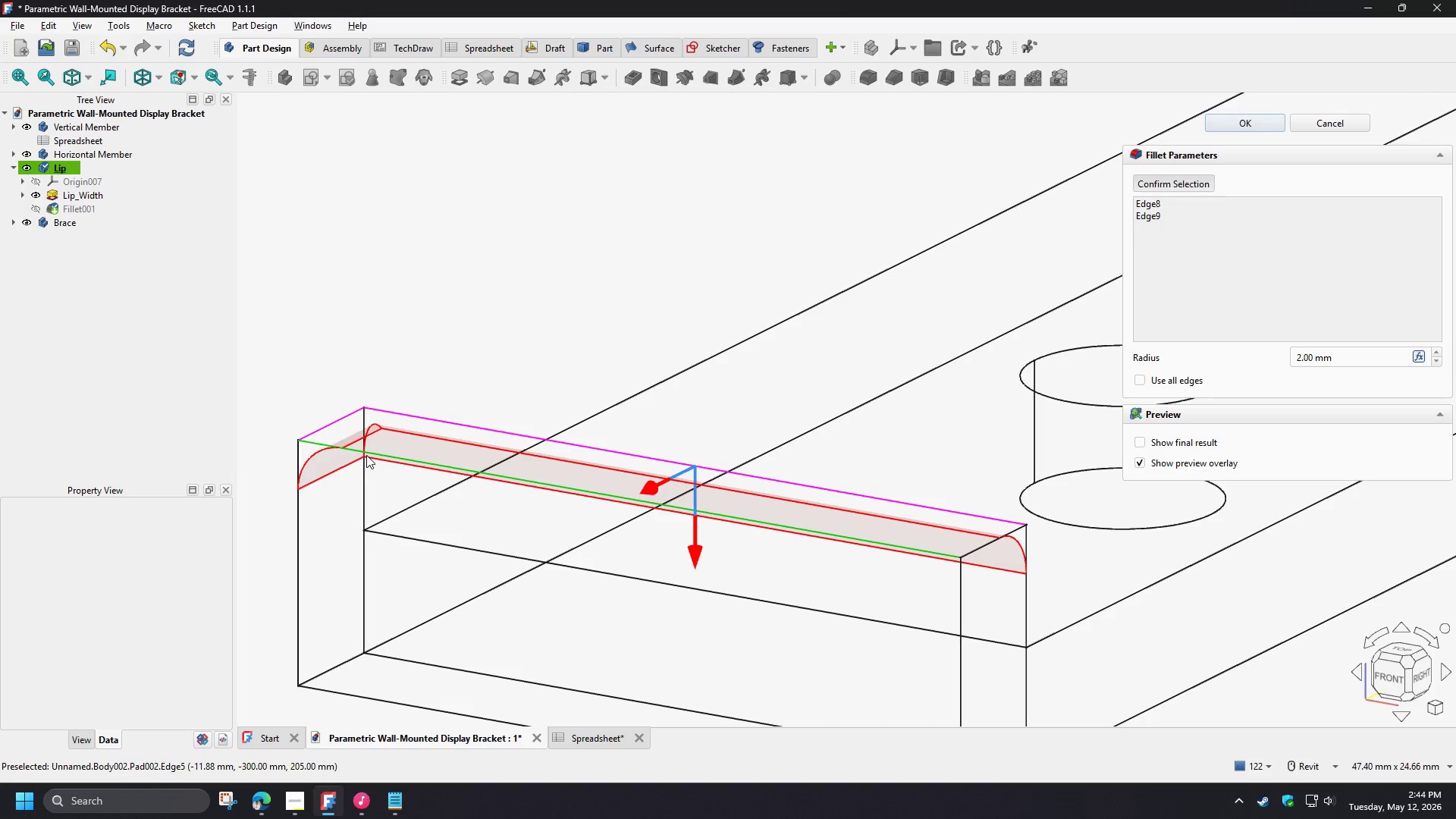 
left_click([375, 452])
 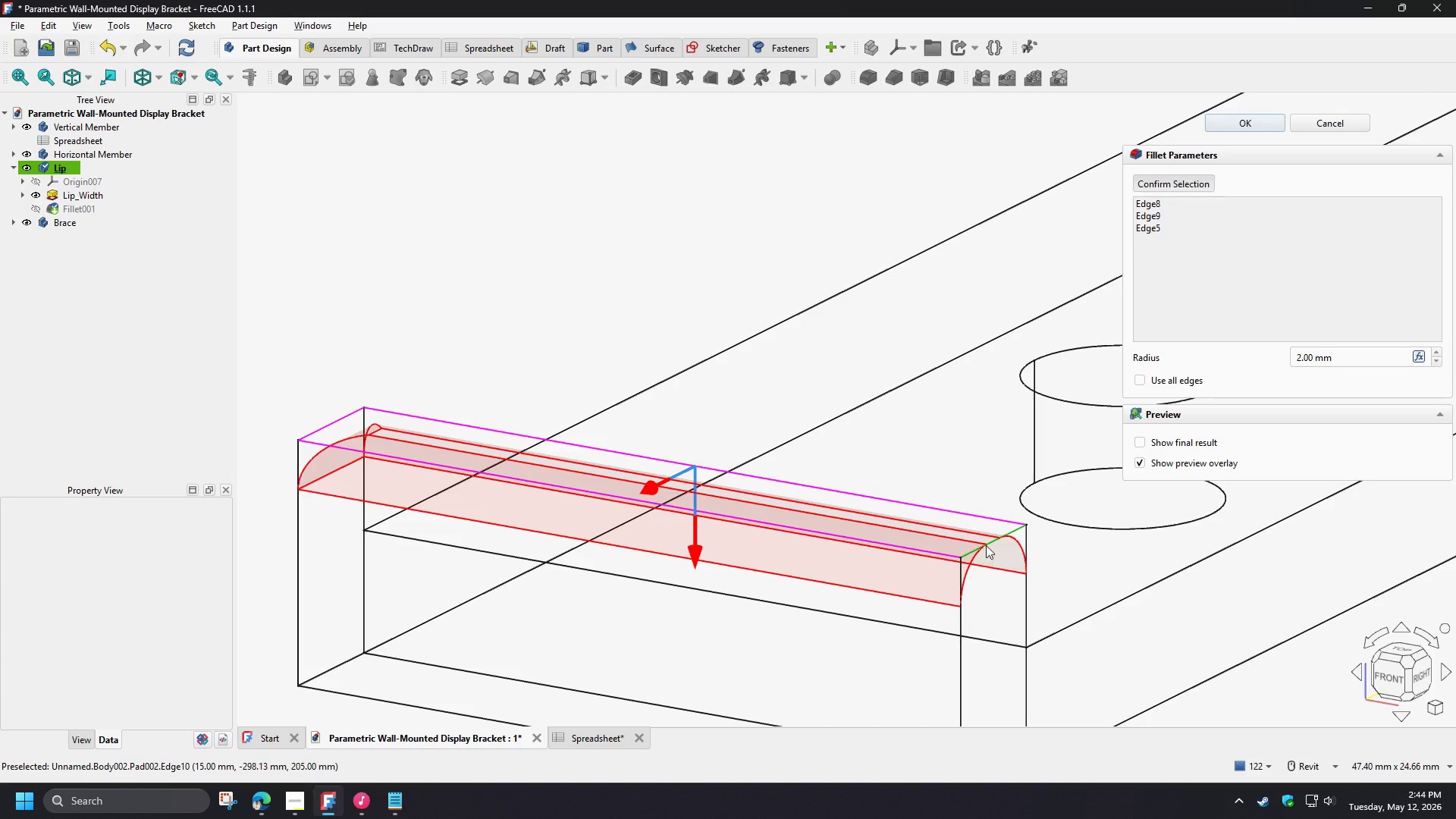 
left_click([989, 544])
 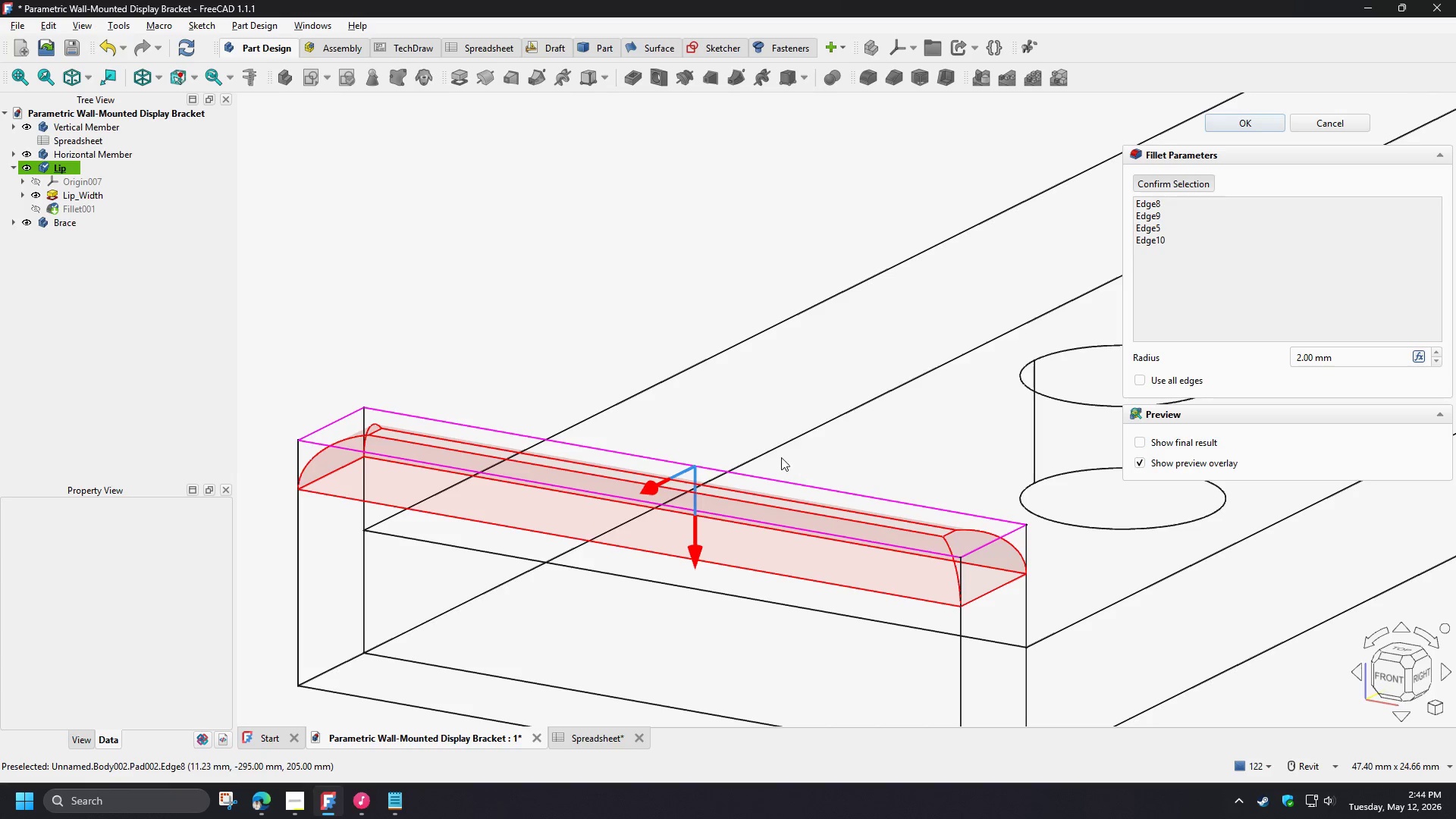 
hold_key(key=ShiftLeft, duration=1.09)
 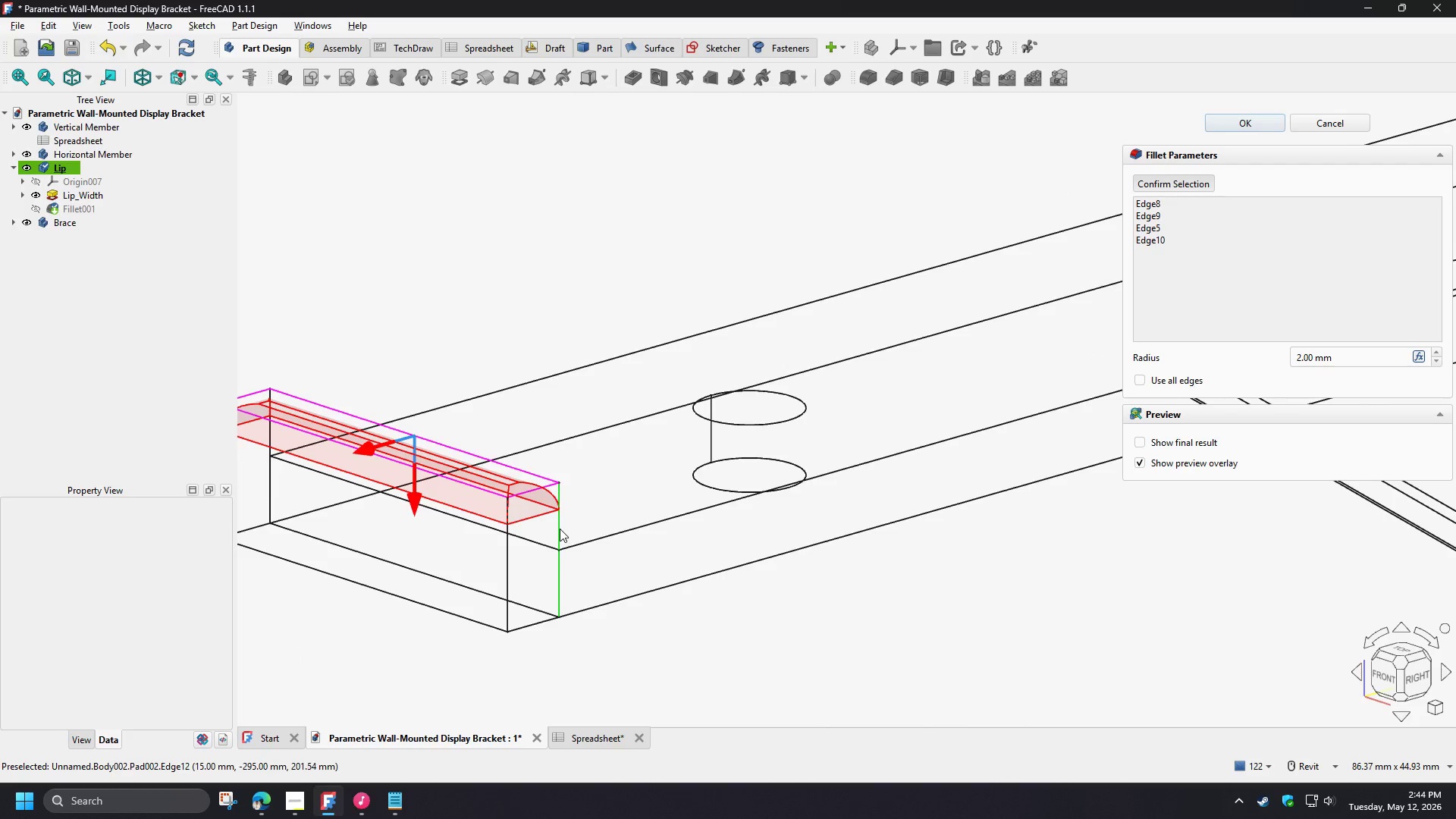 
scroll: coordinate [730, 458], scroll_direction: down, amount: 3.0
 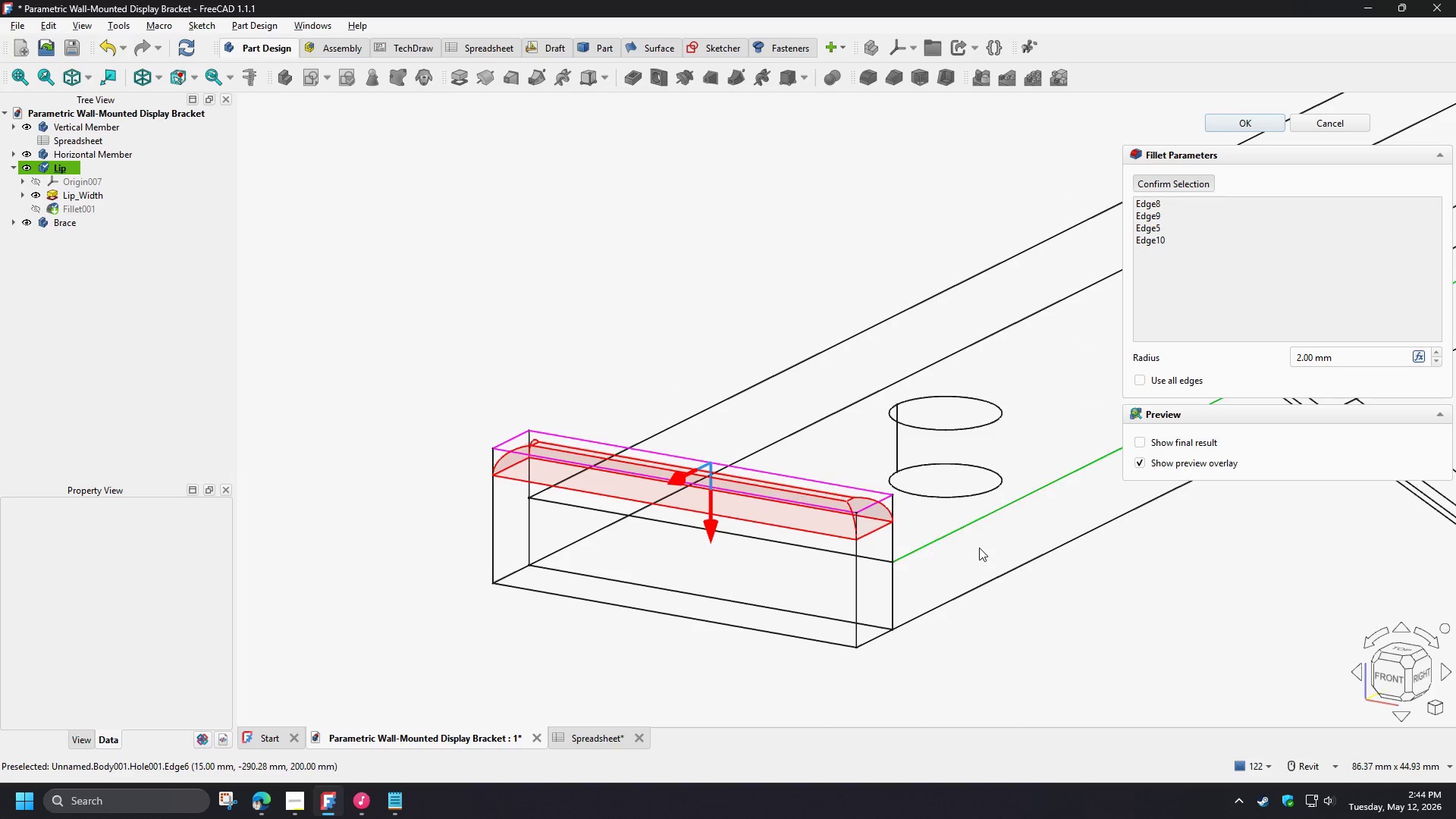 
wait(8.97)
 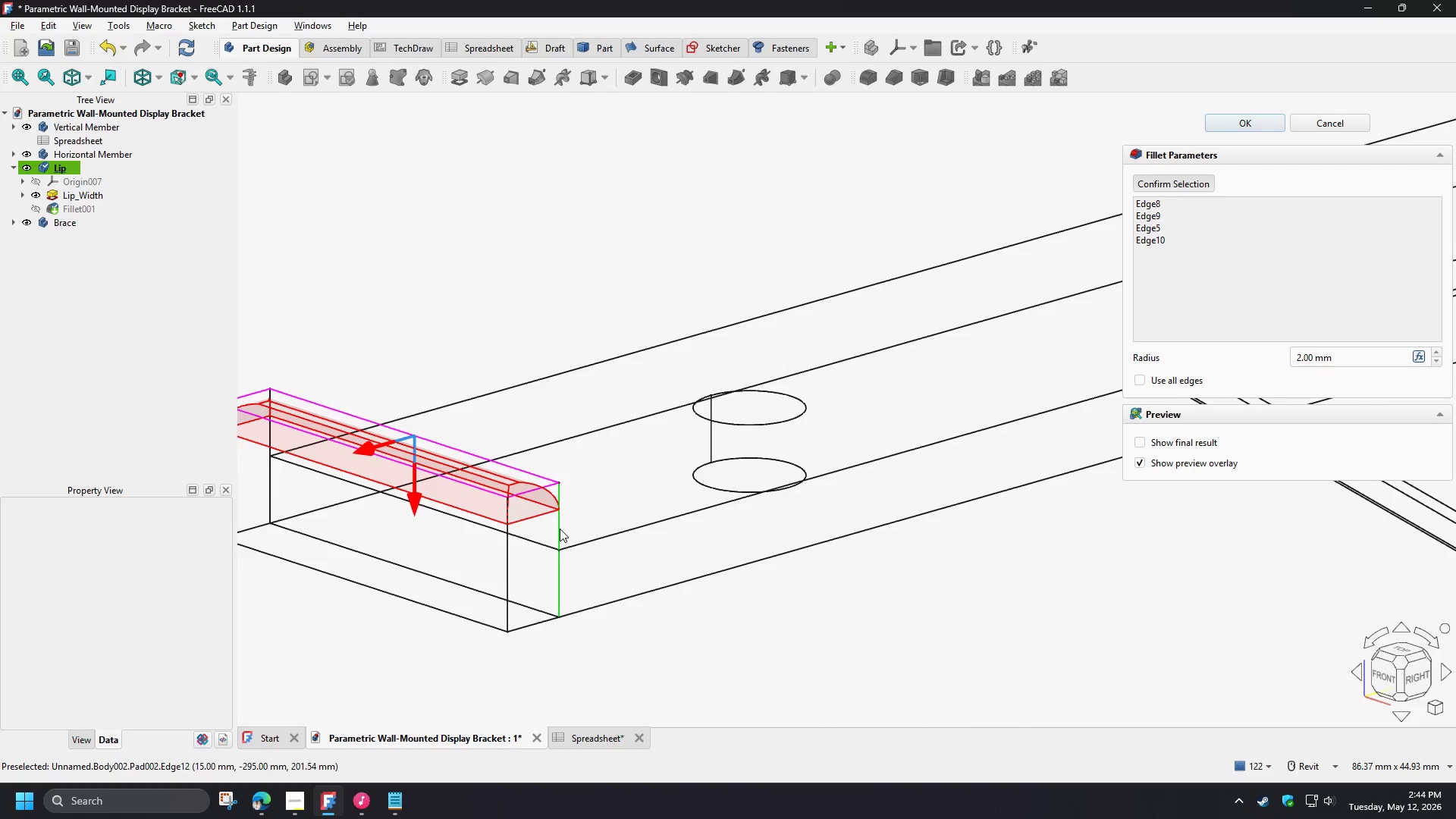 
left_click([629, 590])
 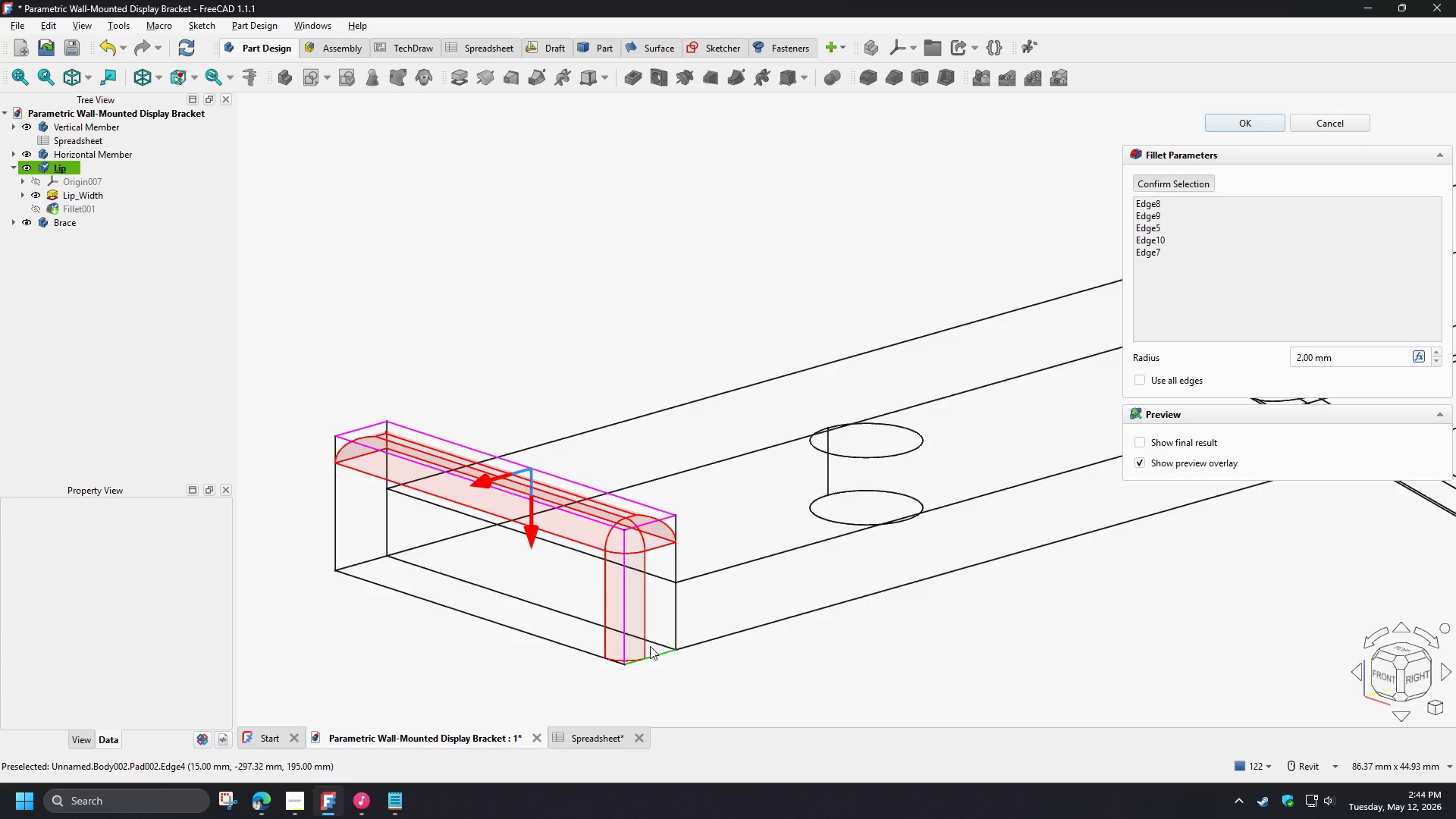 
left_click([659, 653])
 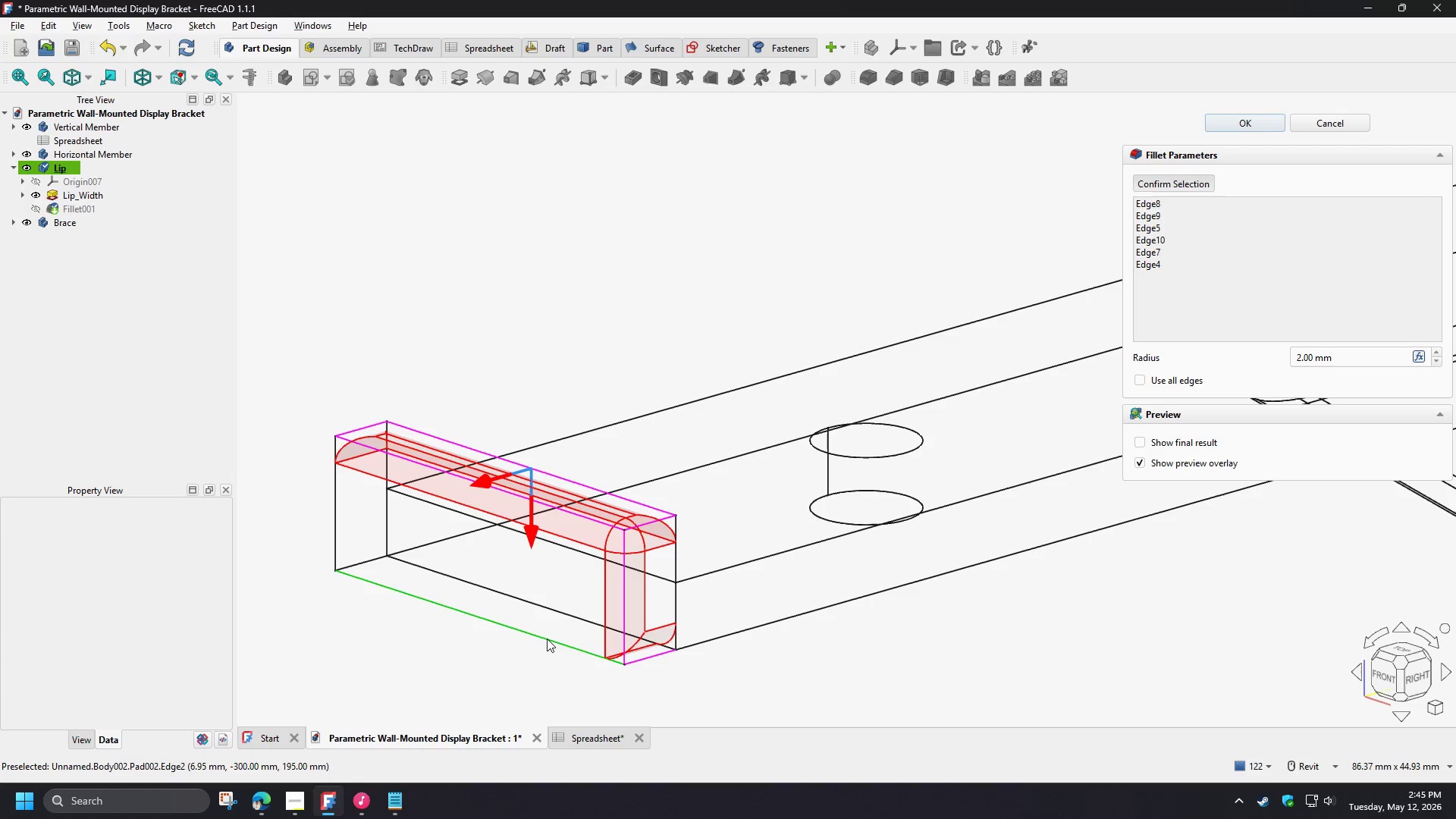 
left_click([547, 639])
 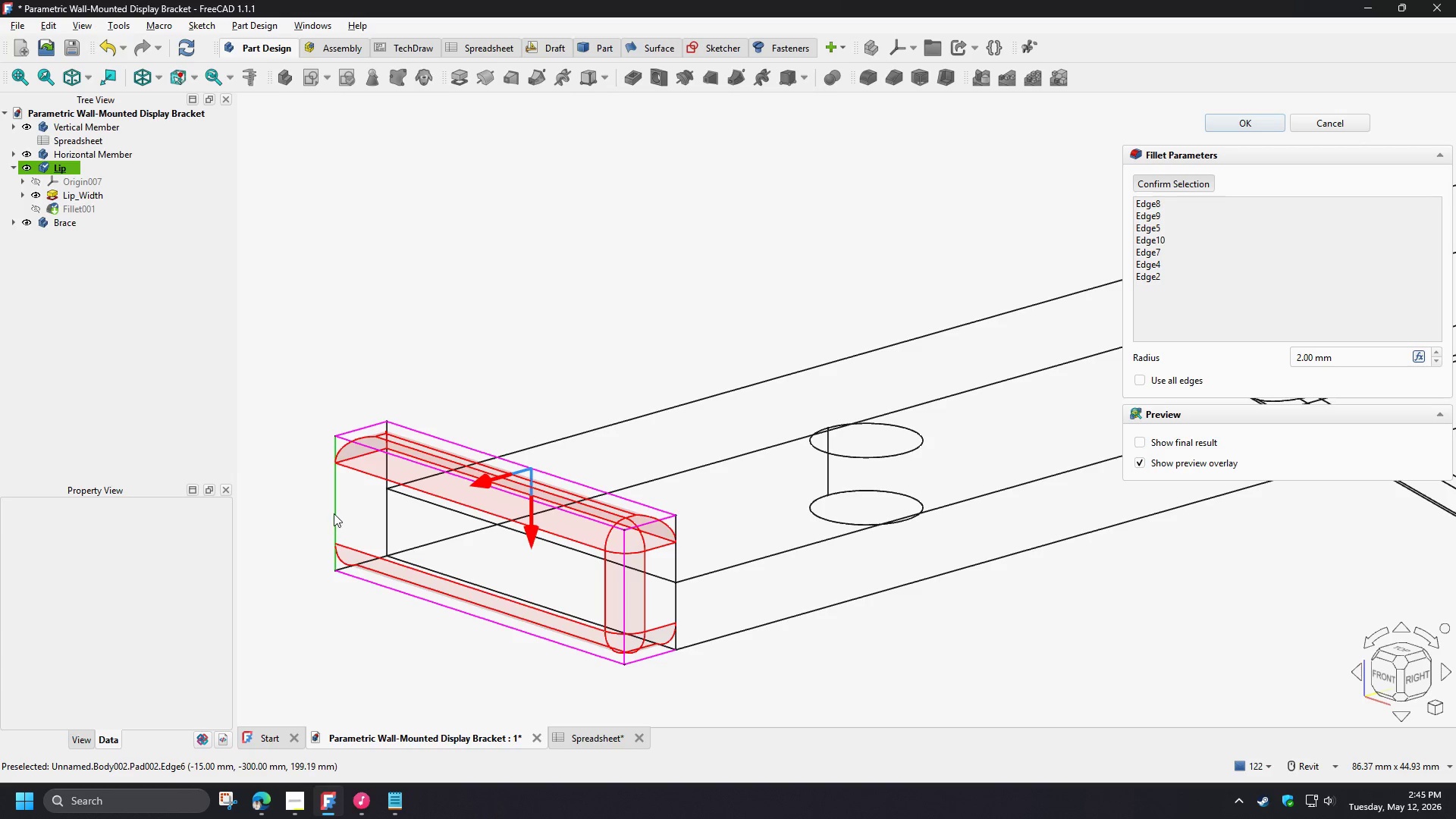 
left_click([334, 513])
 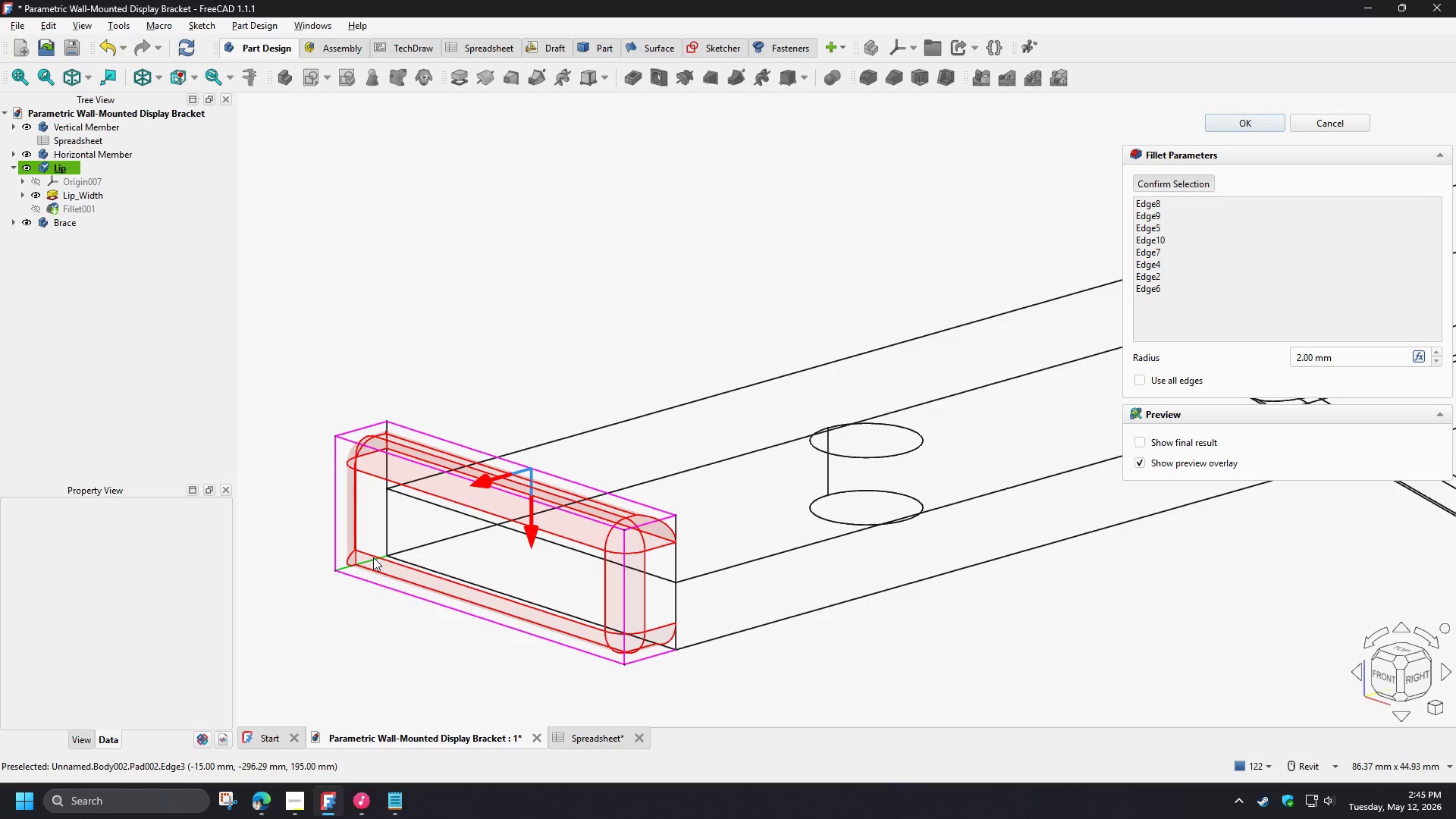 
left_click([373, 557])
 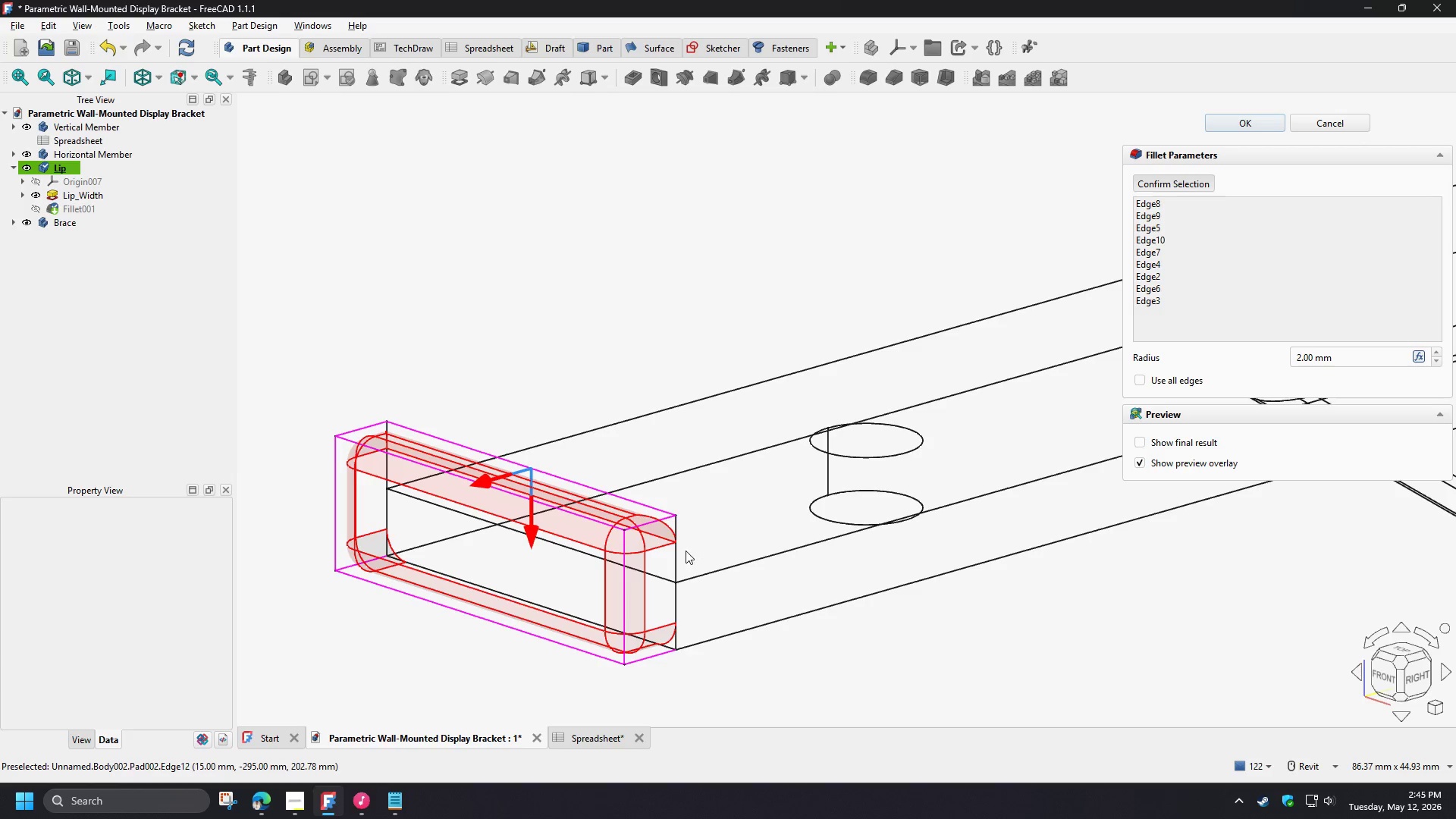 
left_click([678, 554])
 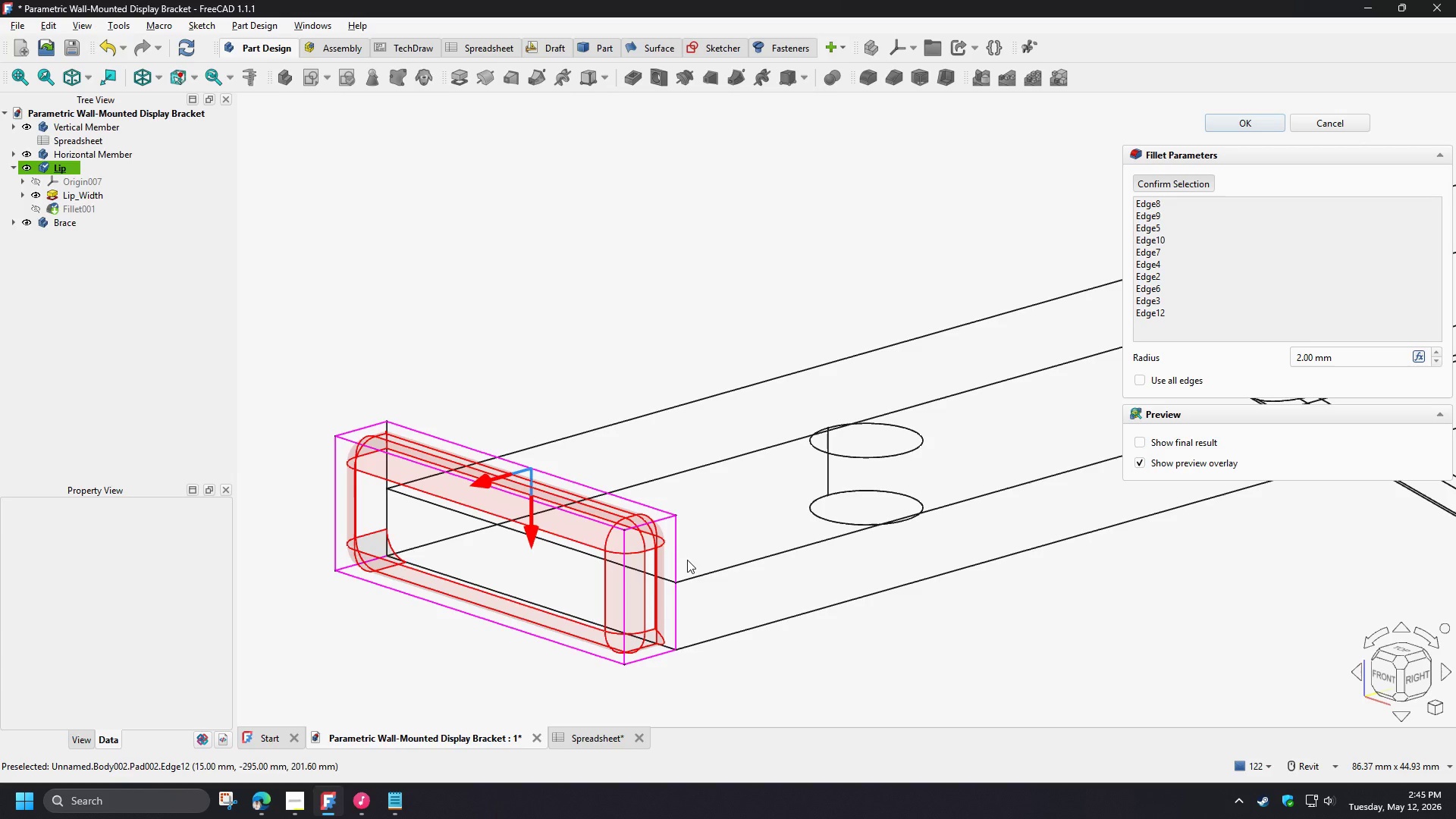 
wait(24.06)
 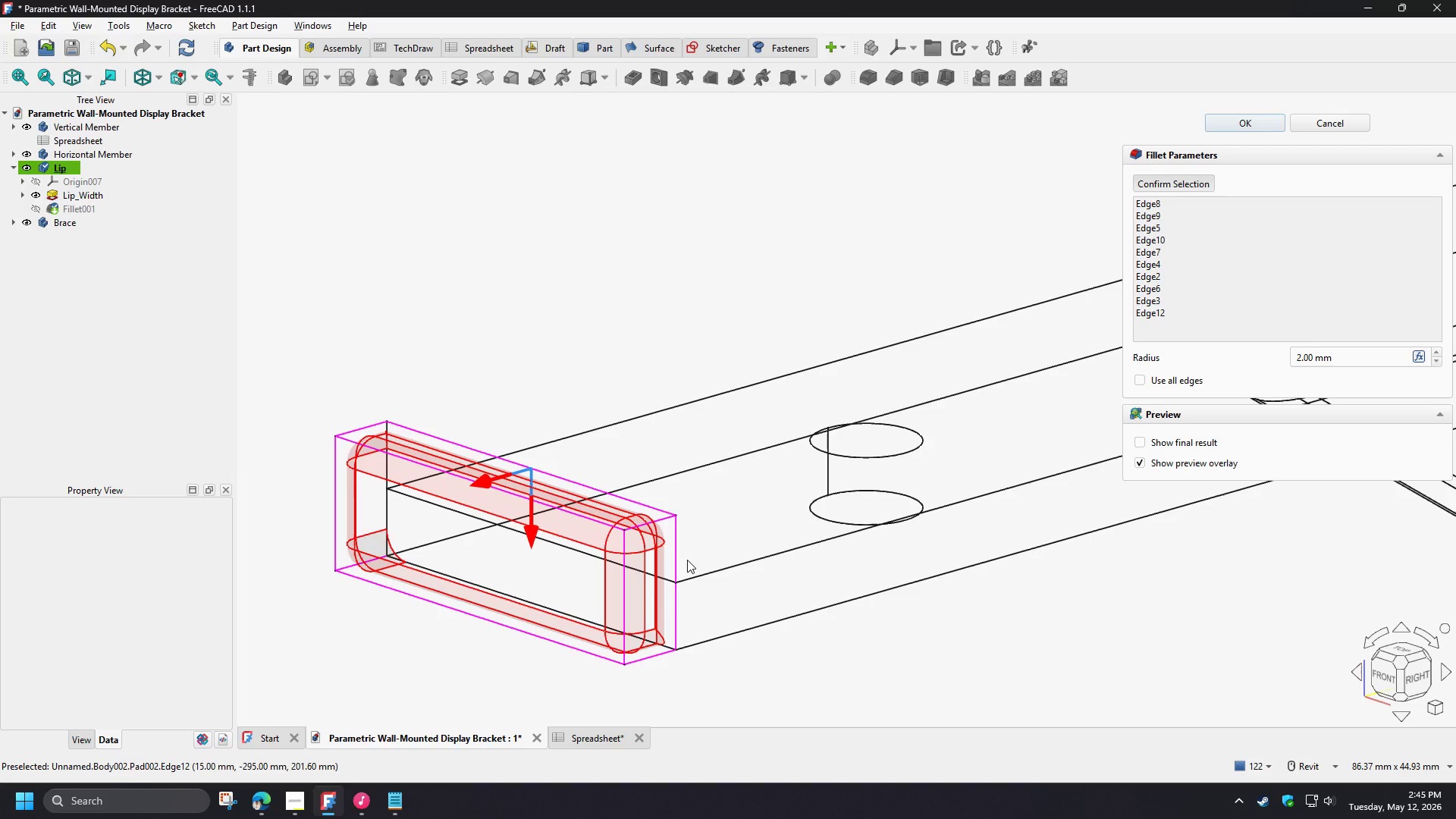 
left_click([1320, 128])
 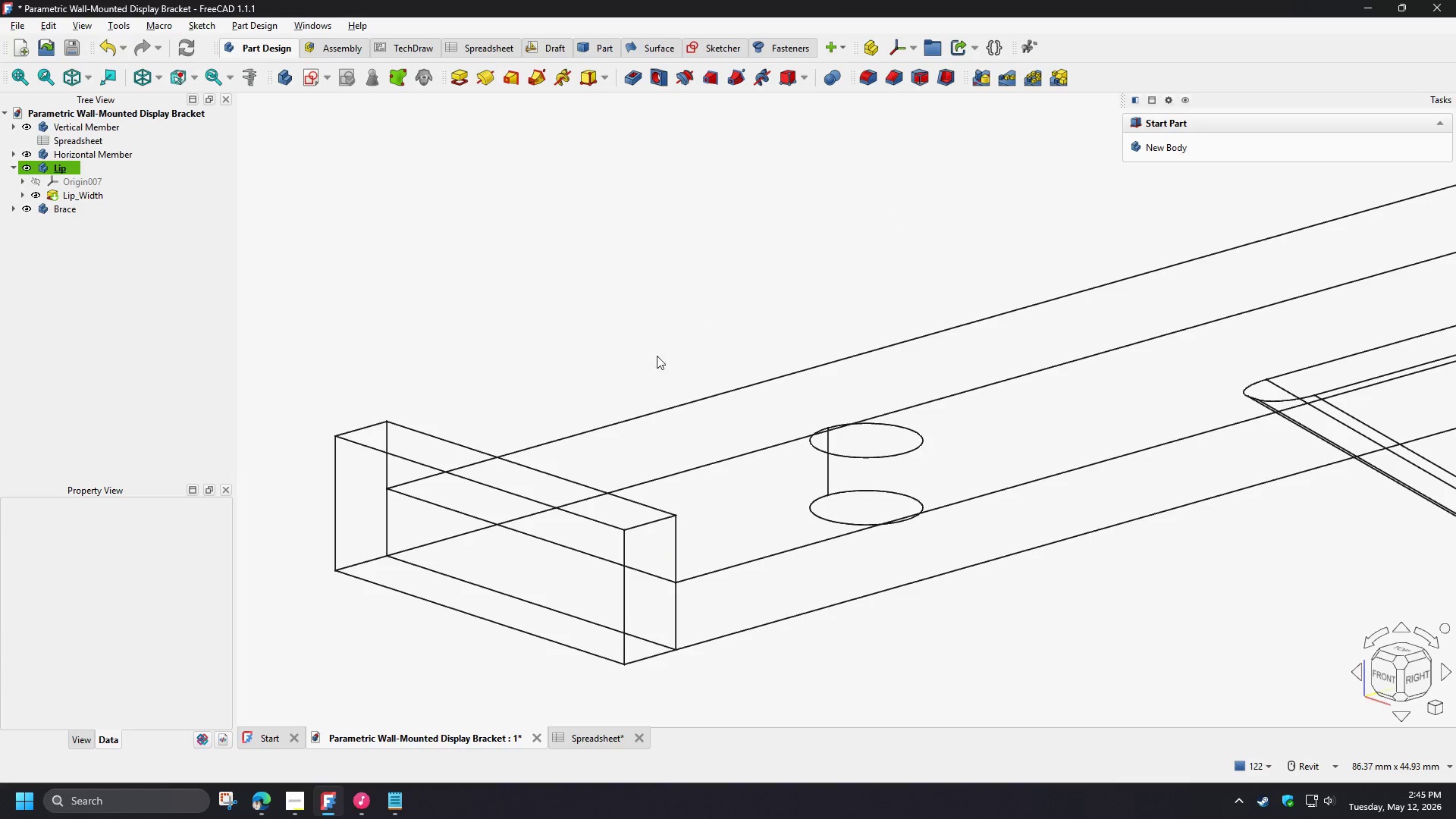 
scroll: coordinate [469, 415], scroll_direction: down, amount: 8.0
 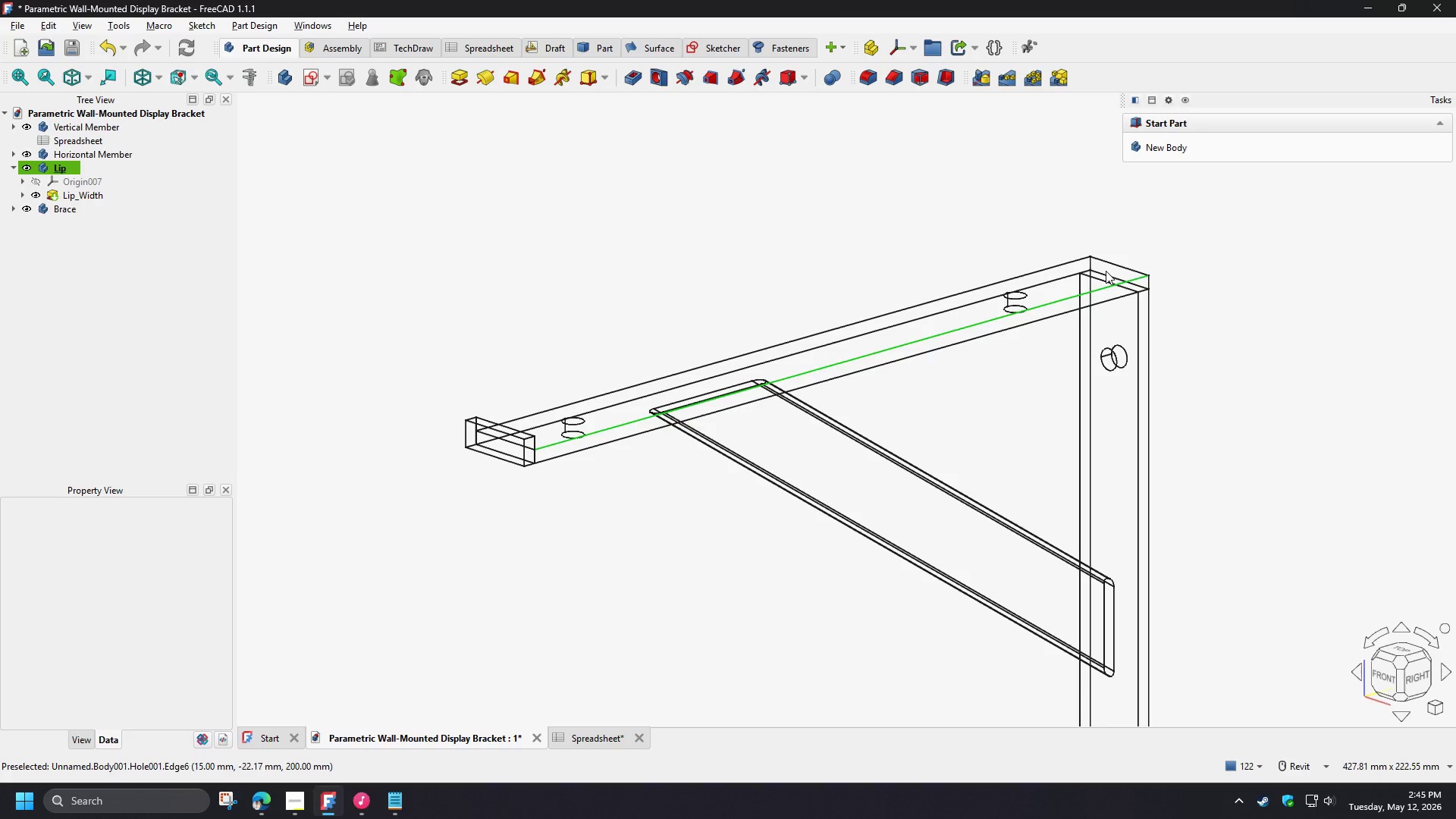 
scroll: coordinate [1163, 270], scroll_direction: up, amount: 6.0
 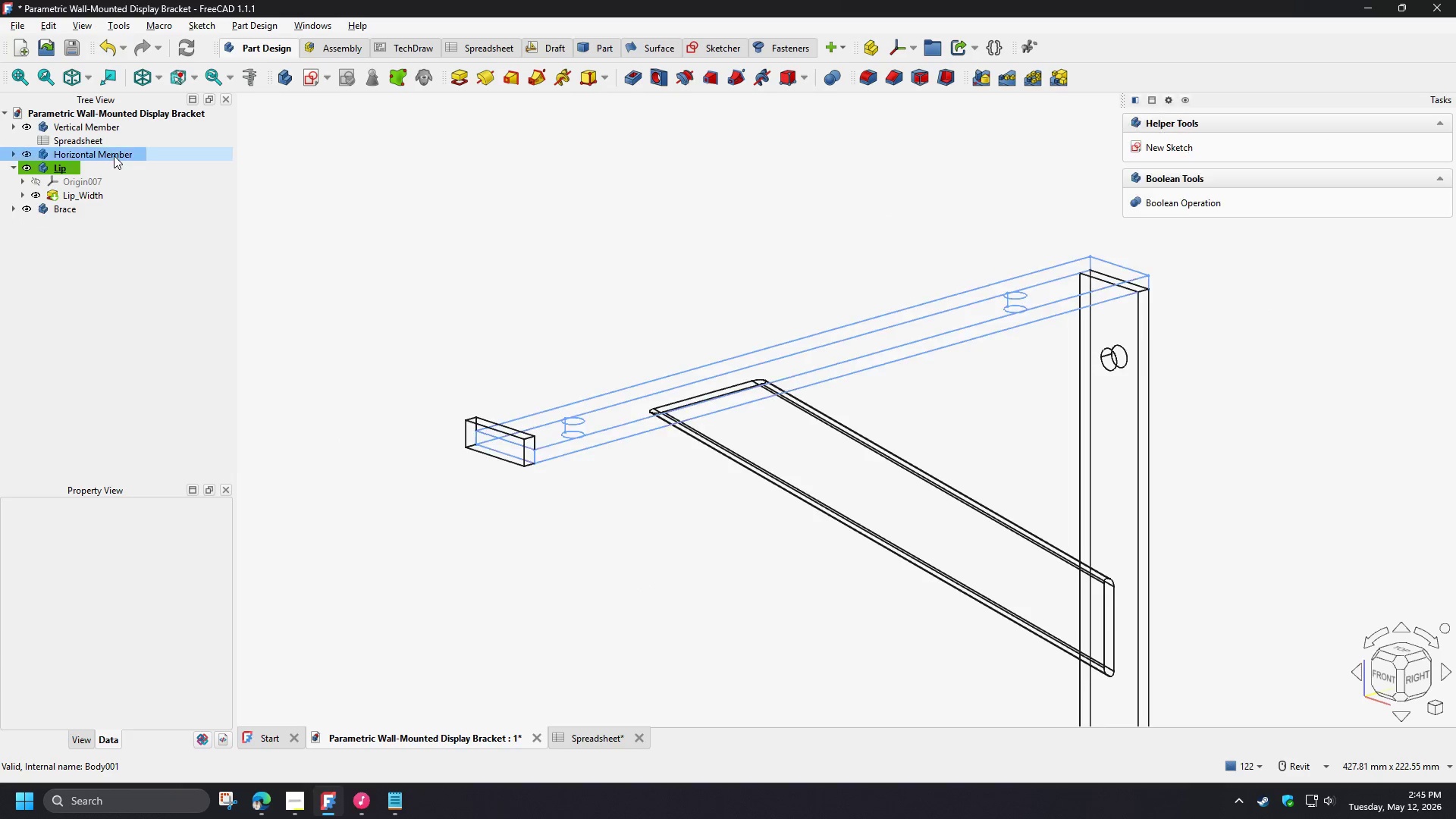 
double_click([114, 155])
 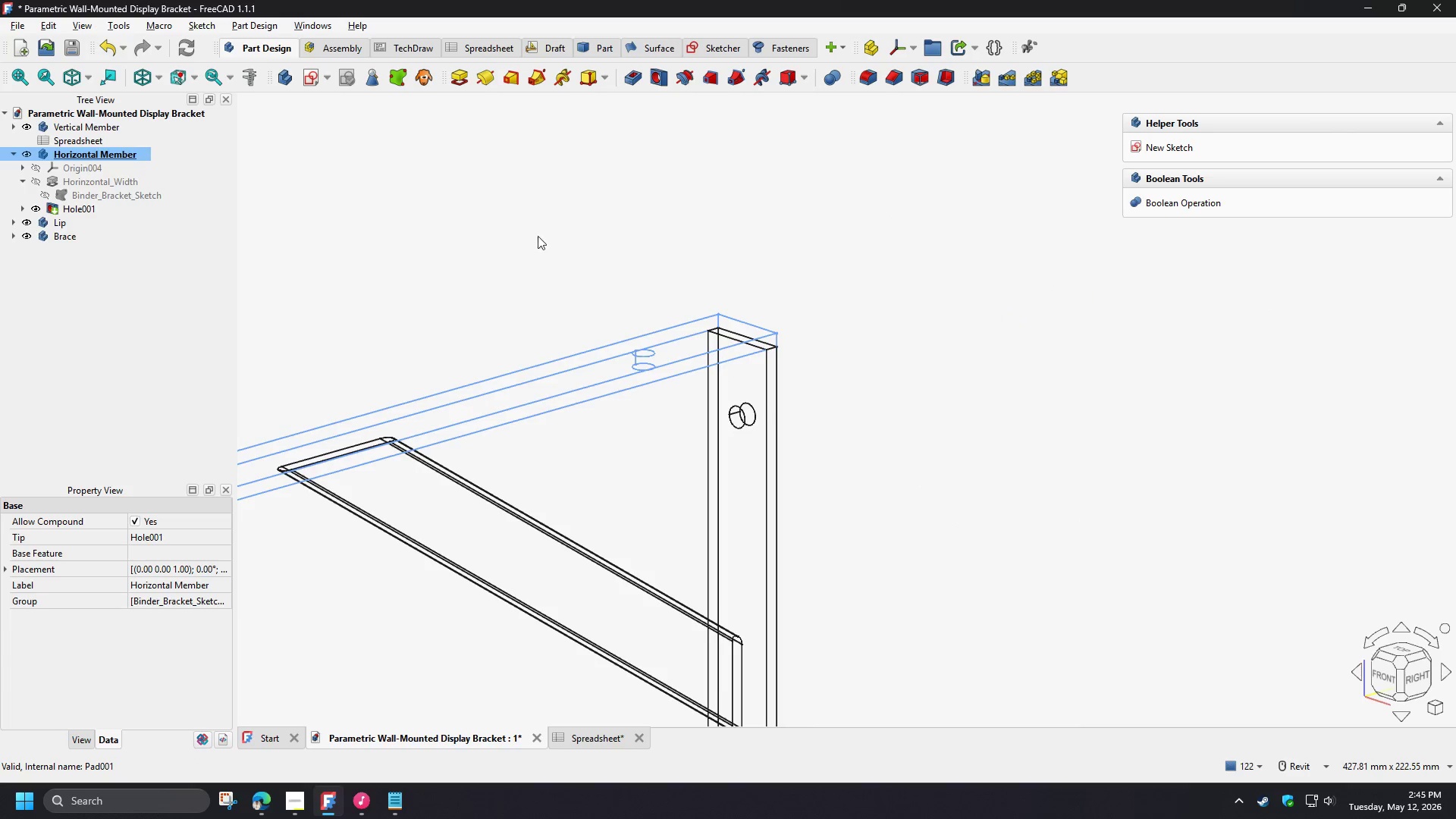 
left_click([656, 221])
 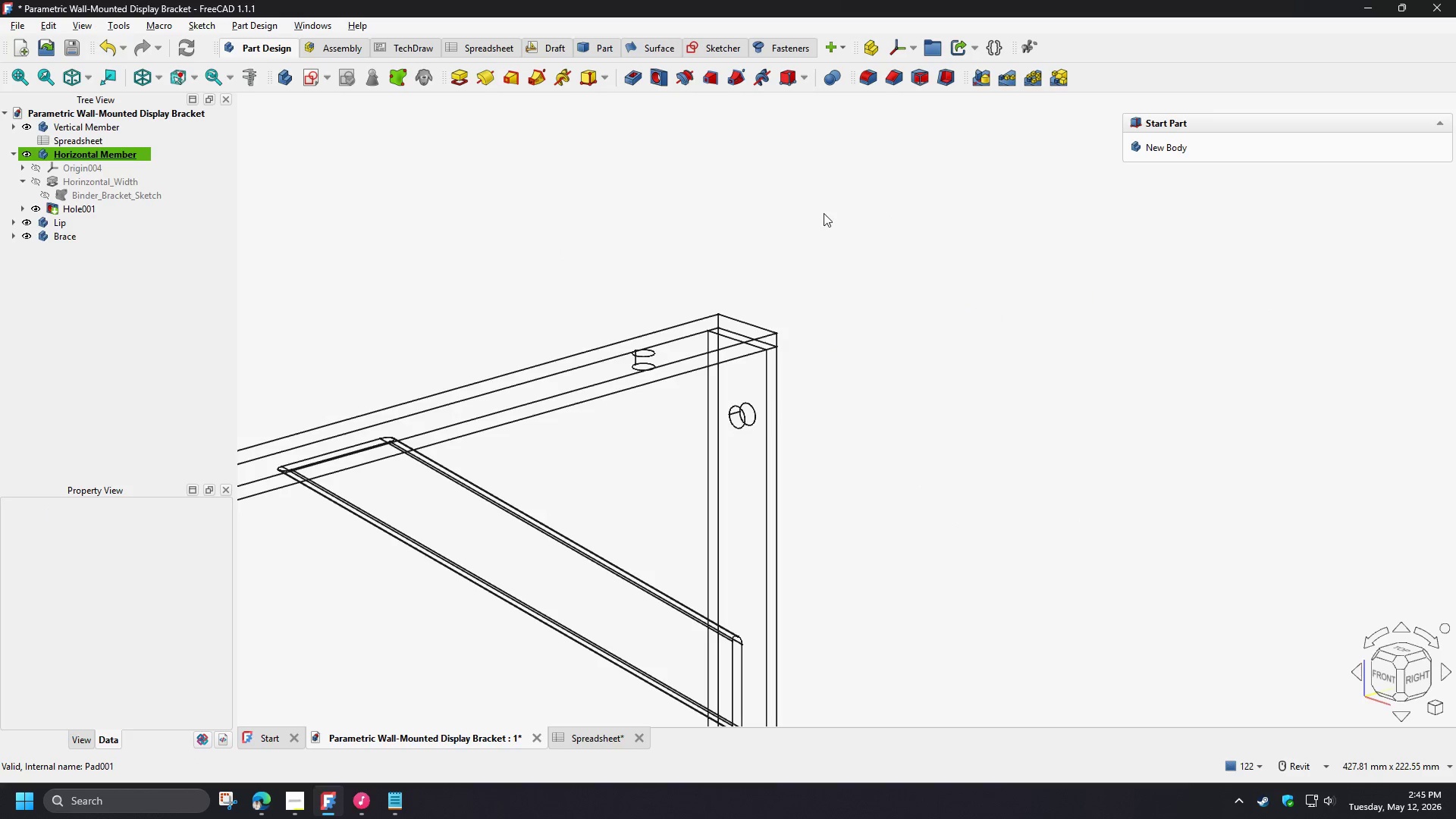 
hold_key(key=ShiftLeft, duration=0.66)
 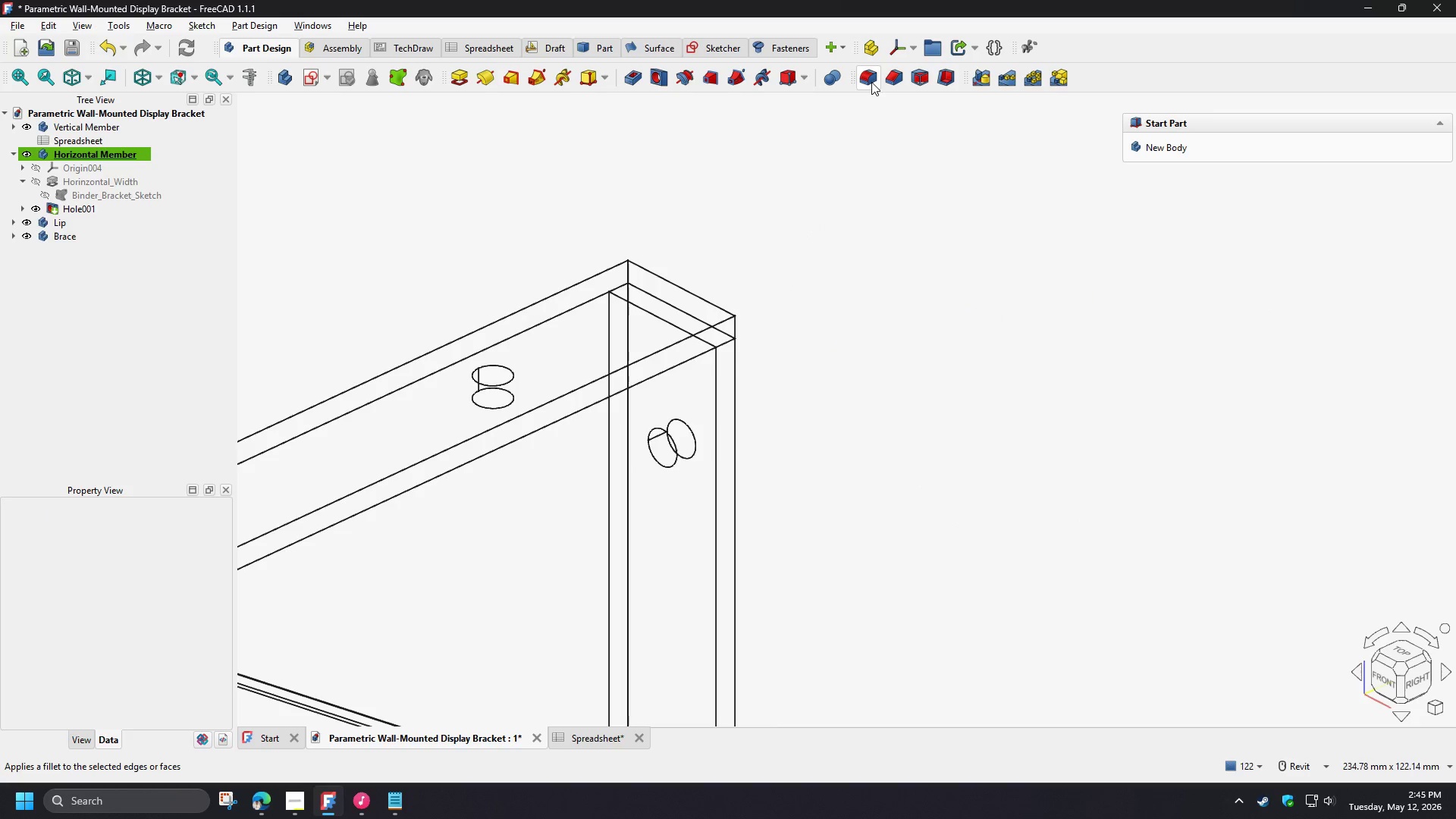 
scroll: coordinate [824, 213], scroll_direction: up, amount: 3.0
 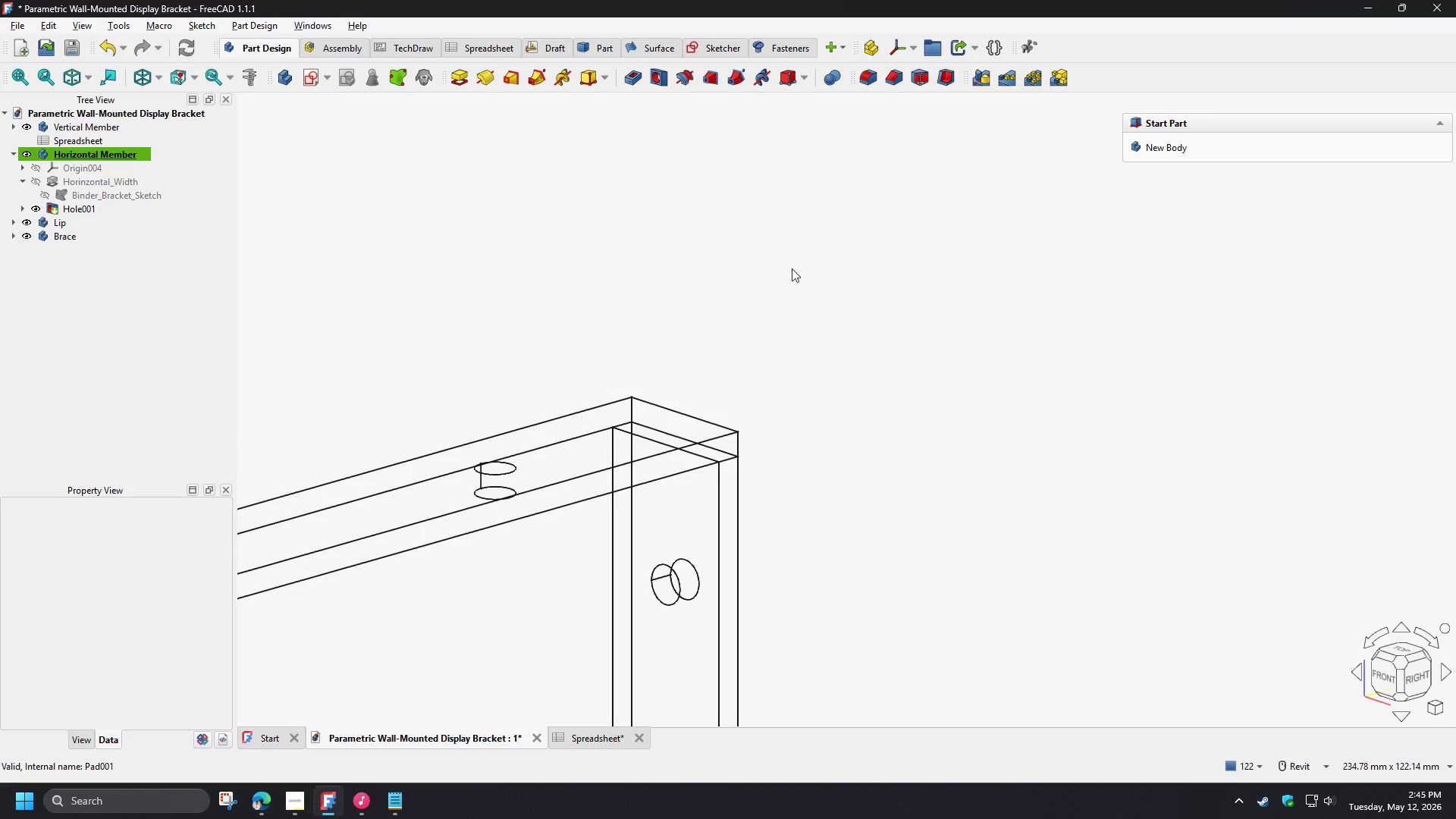 
left_click([871, 82])
 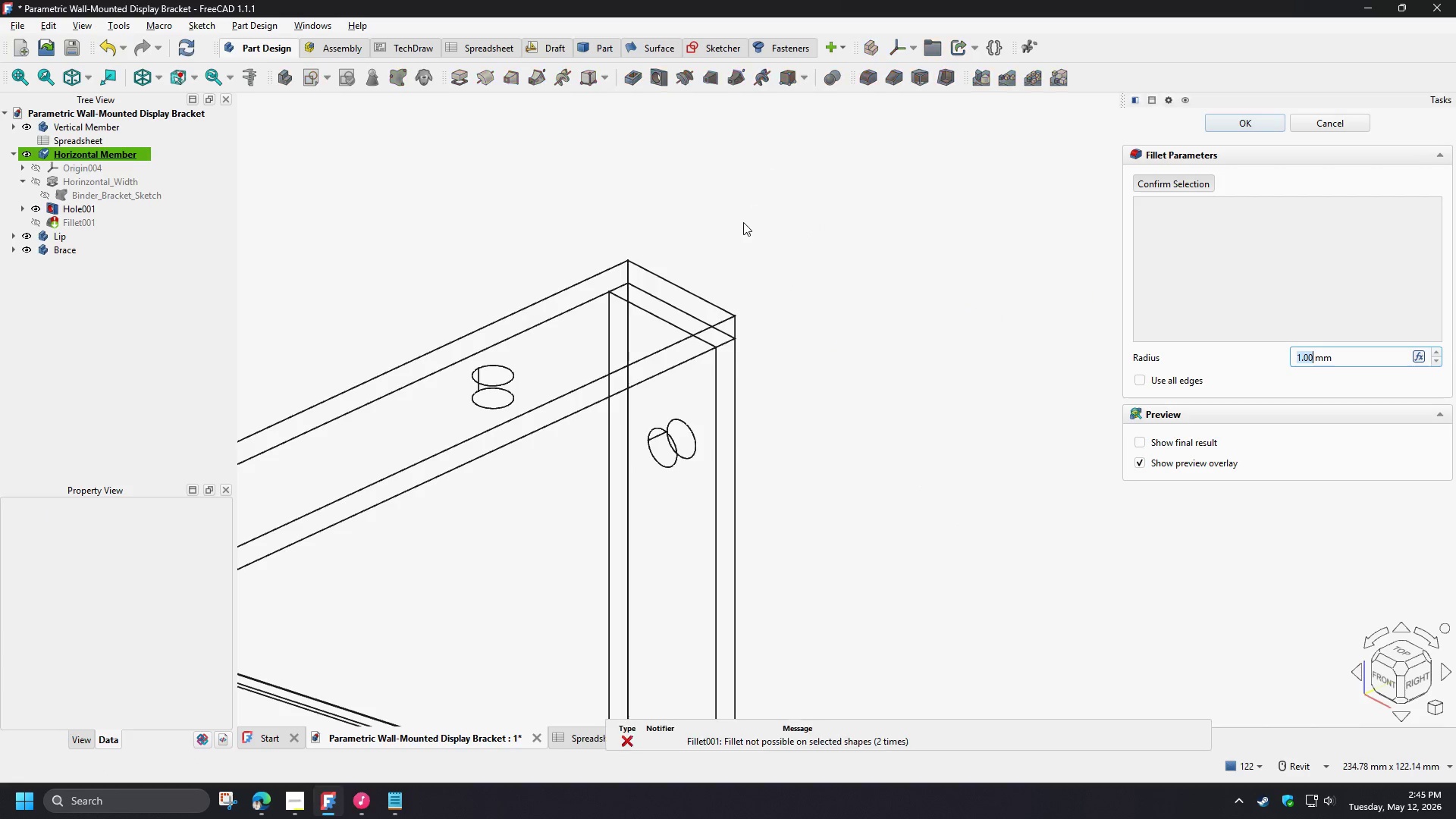 
scroll: coordinate [742, 224], scroll_direction: up, amount: 3.0
 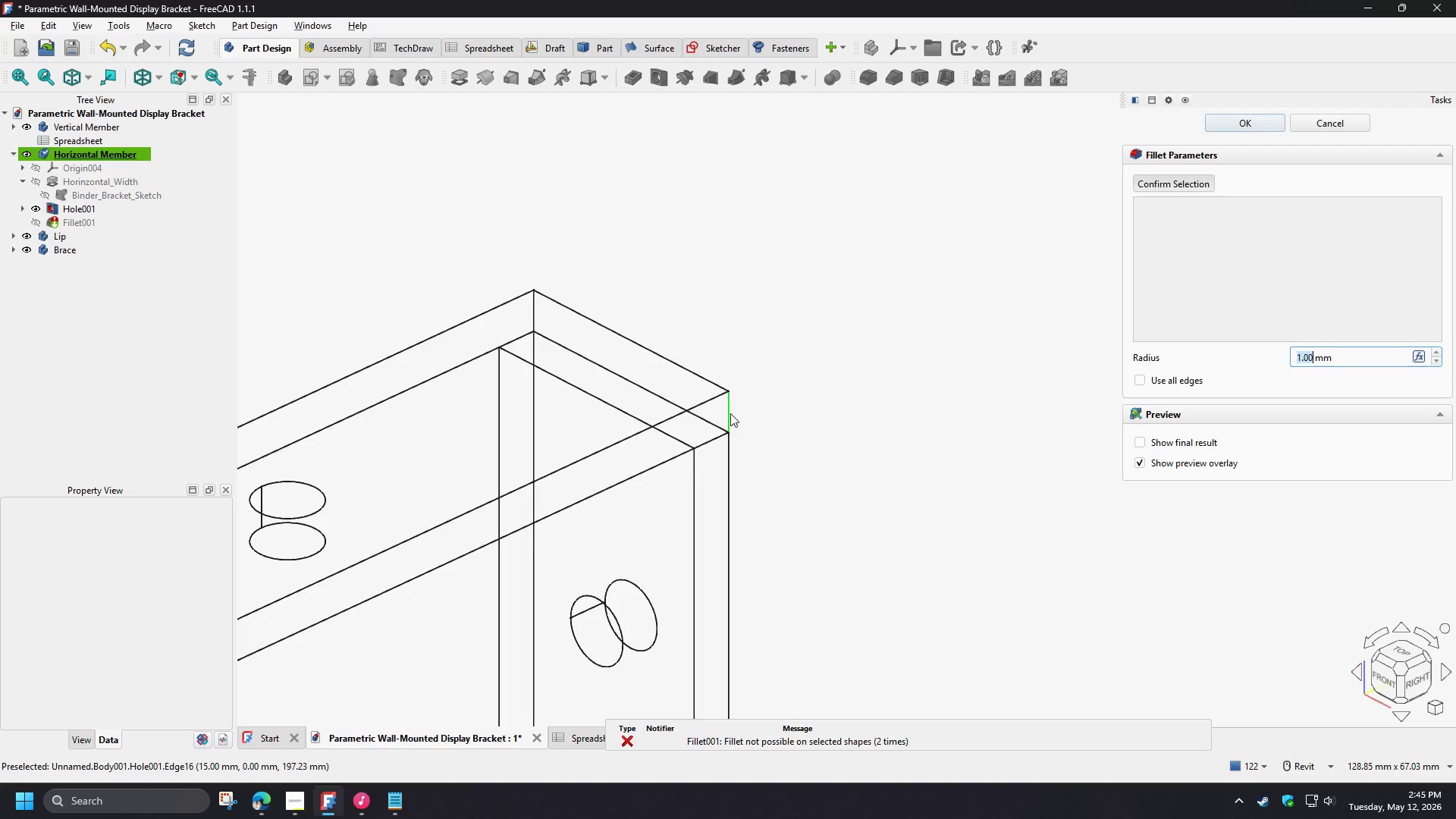 
left_click([730, 413])
 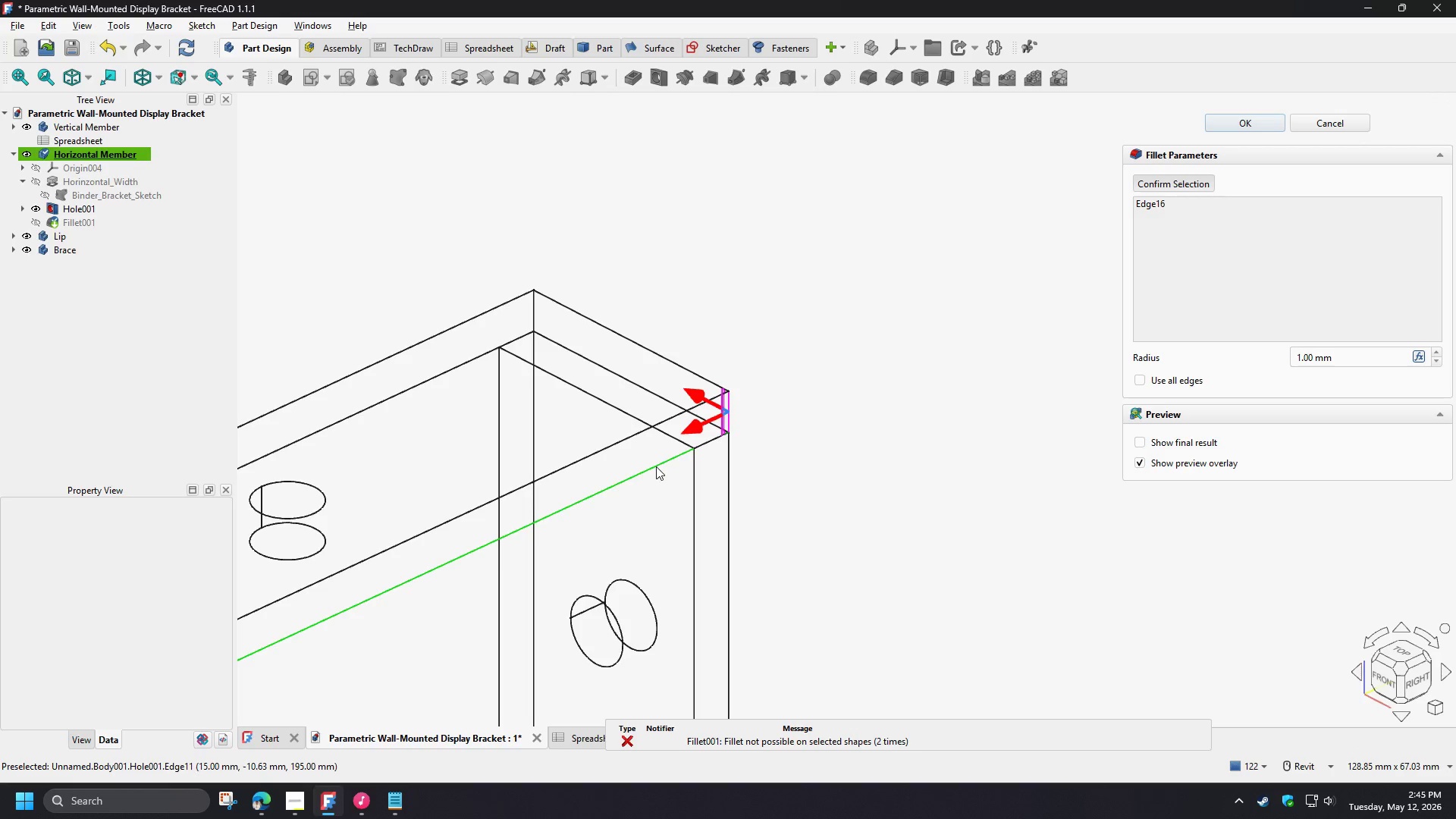 
left_click([656, 466])
 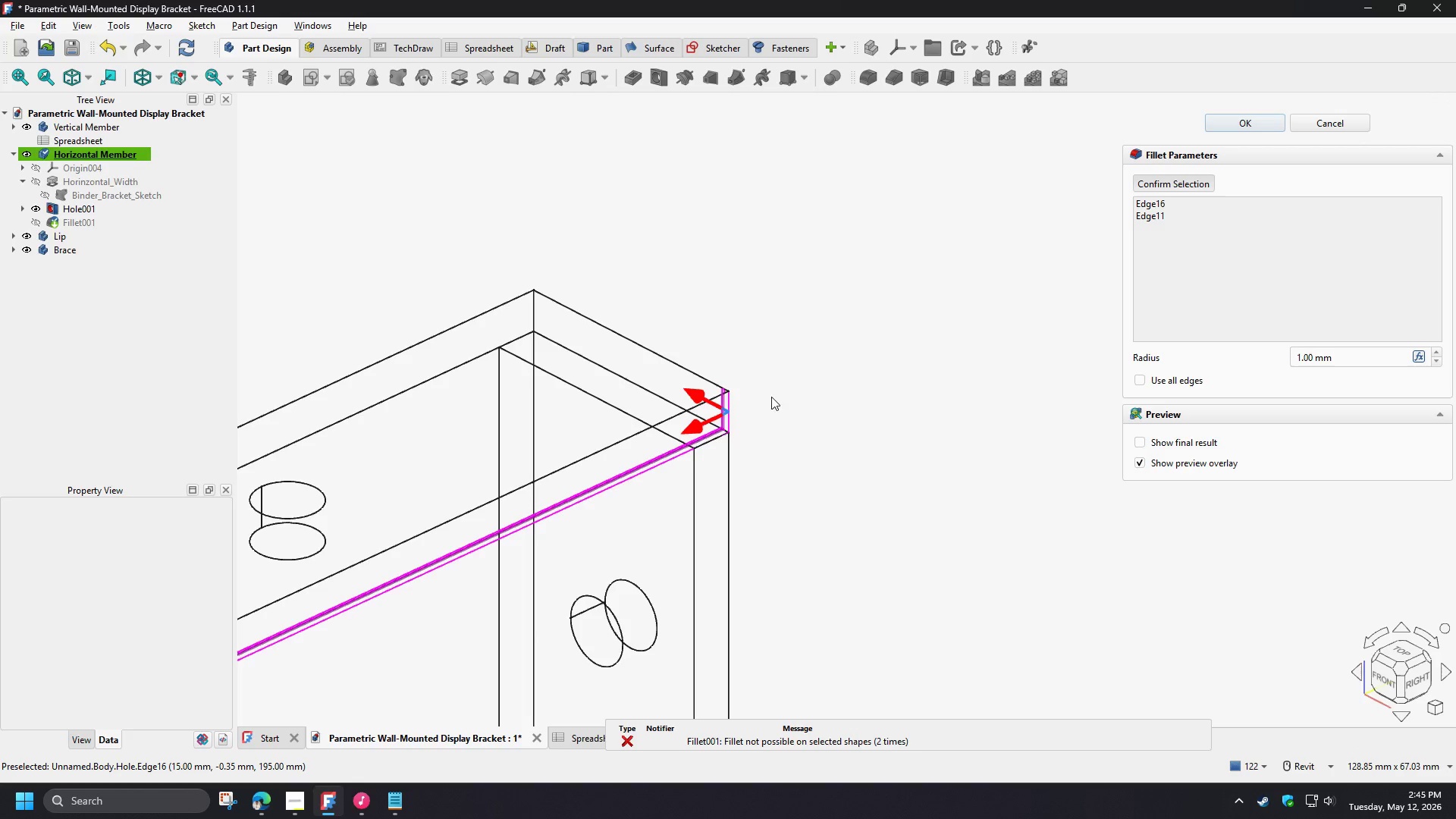 
scroll: coordinate [723, 445], scroll_direction: up, amount: 5.0
 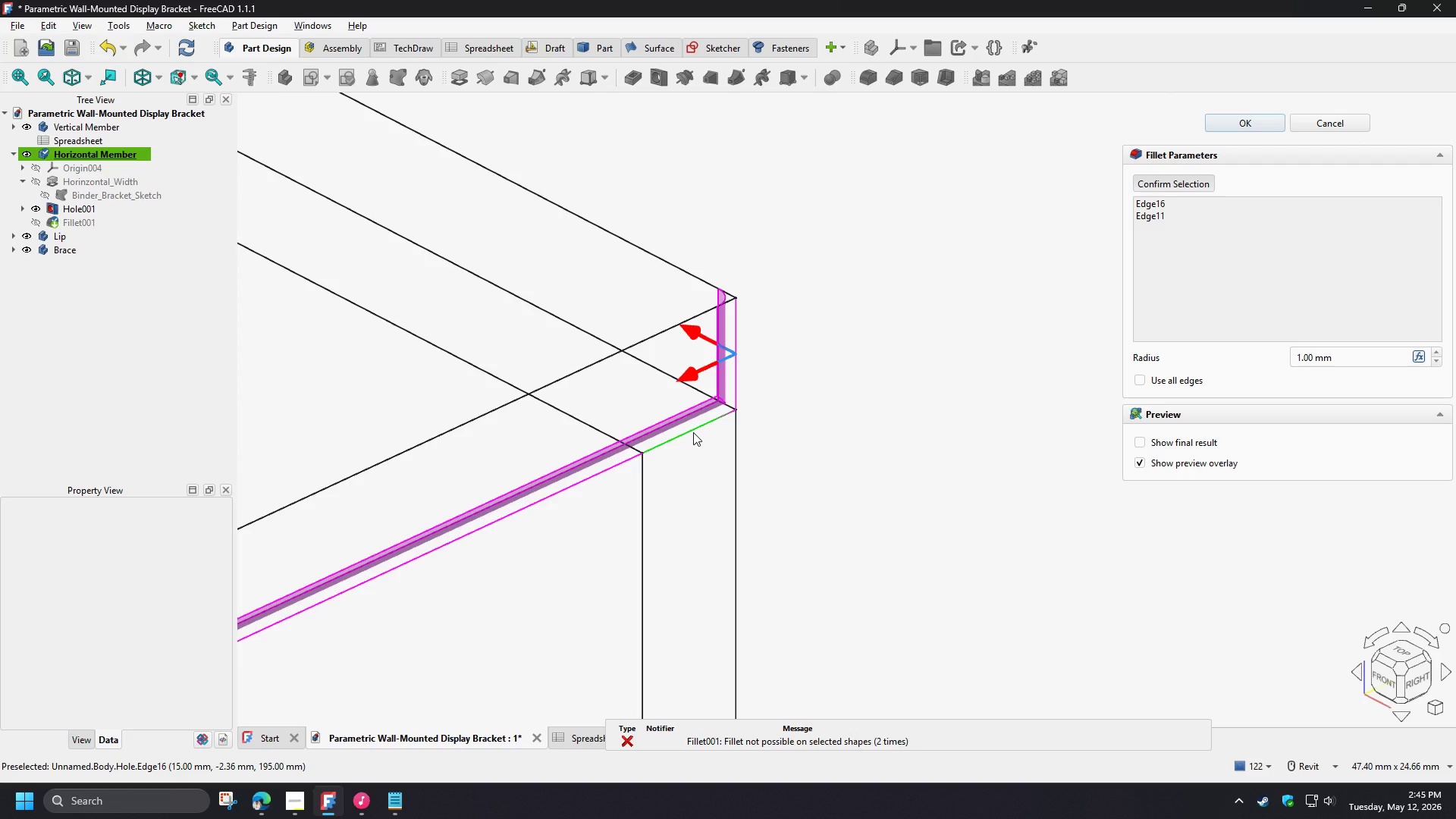 
hold_key(key=ControlLeft, duration=1.53)
 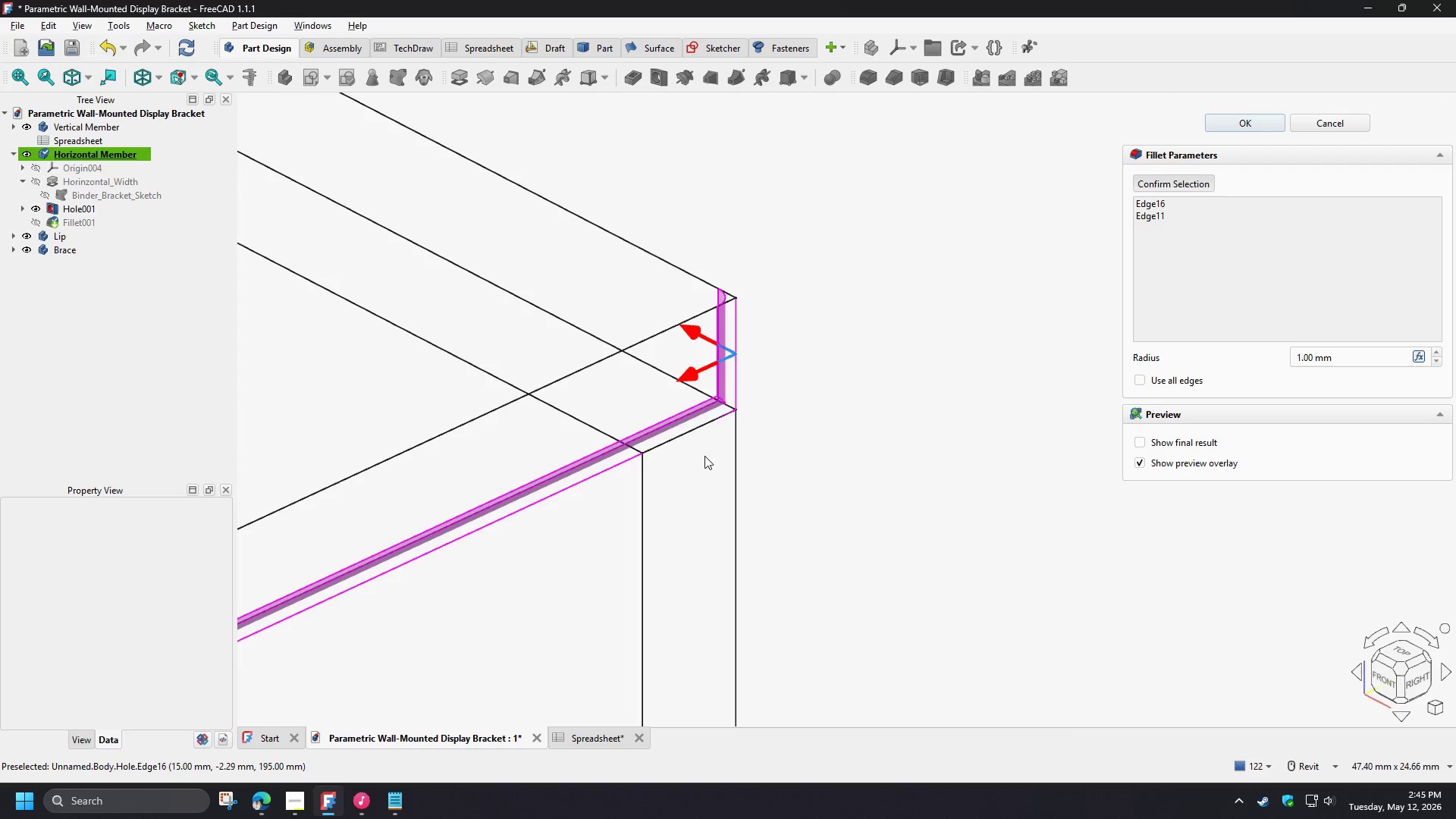 
hold_key(key=ControlLeft, duration=0.81)
left_click([693, 432])
 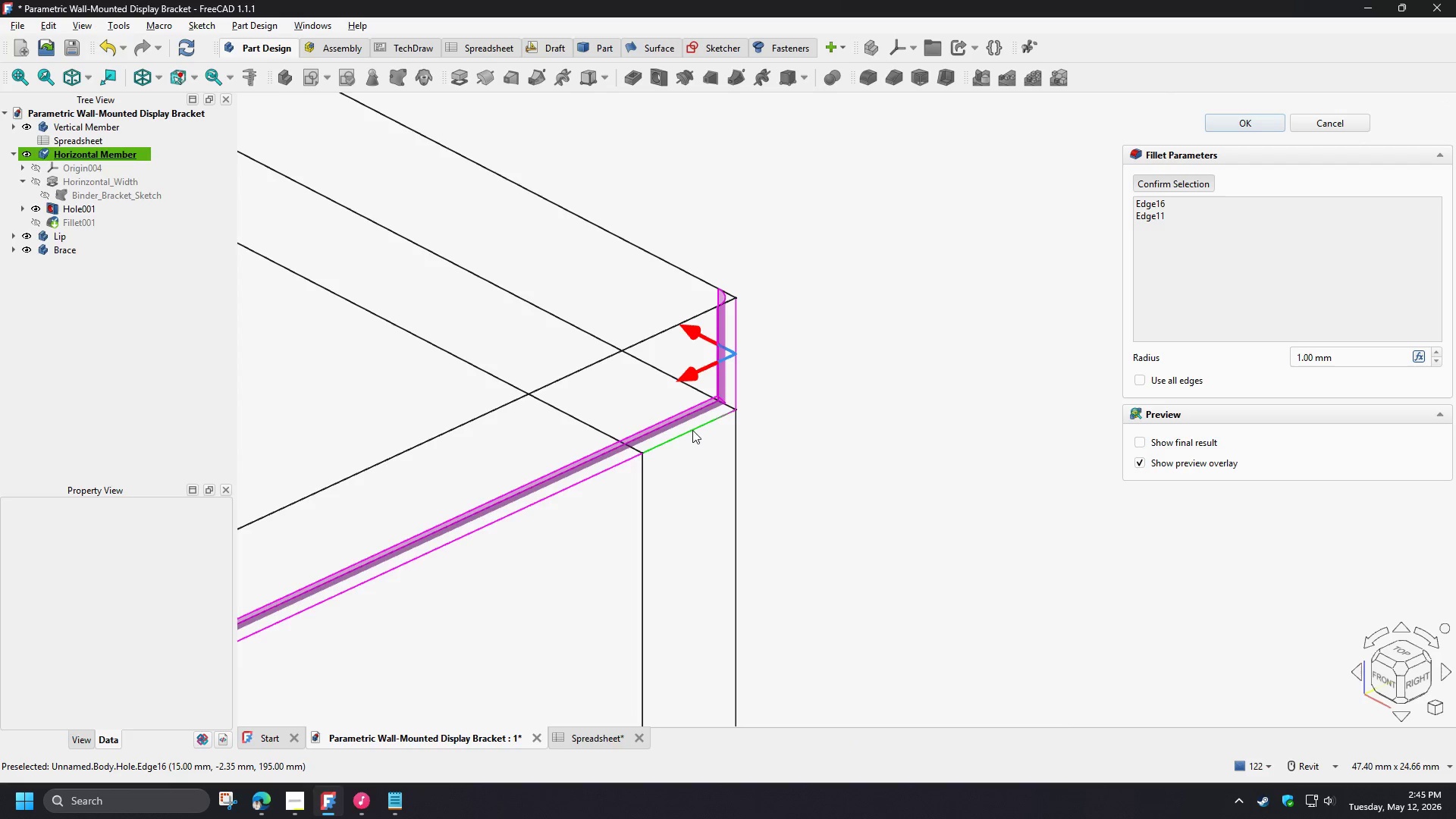 
left_click([811, 418])
 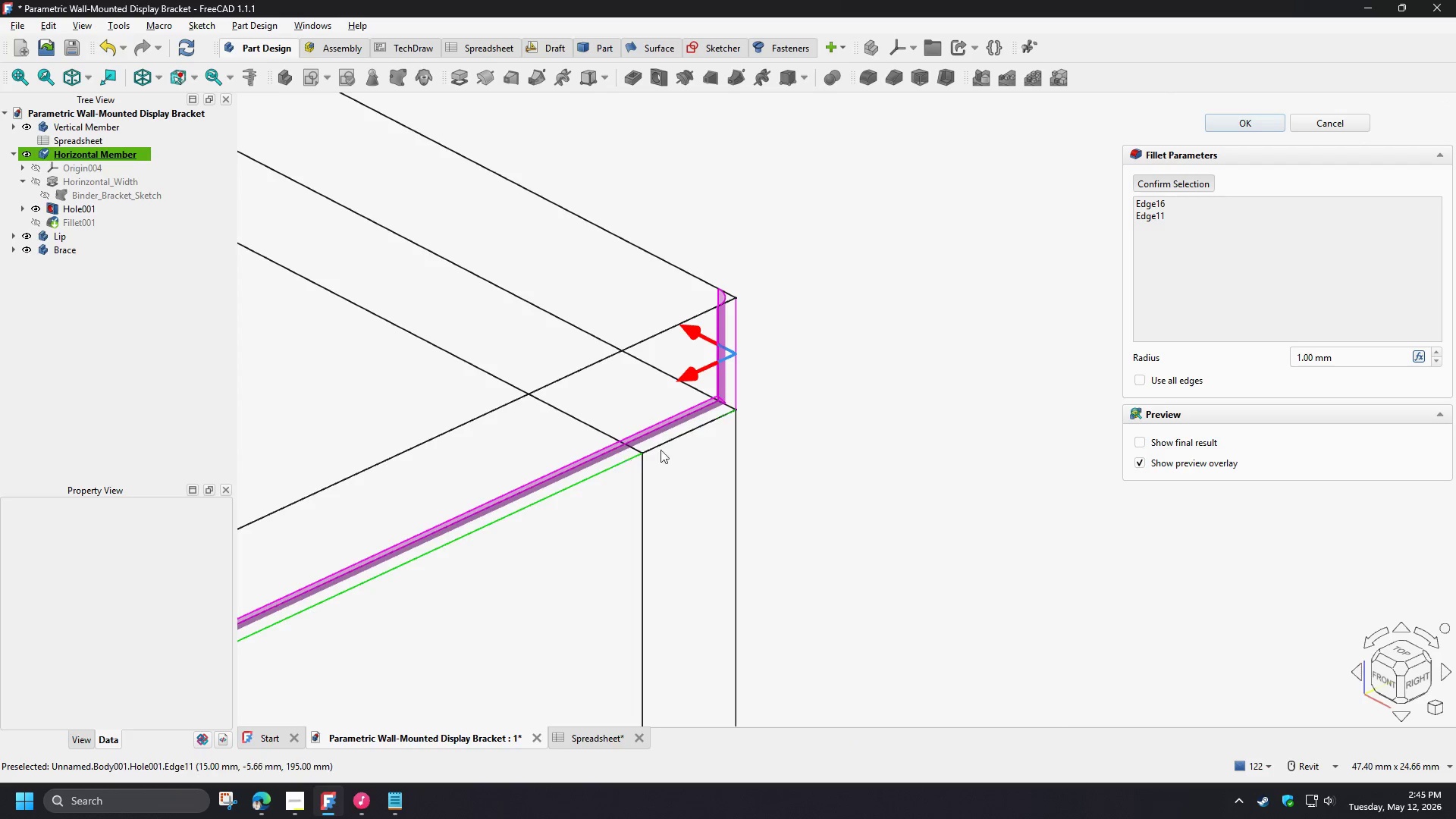 
left_click([674, 441])
 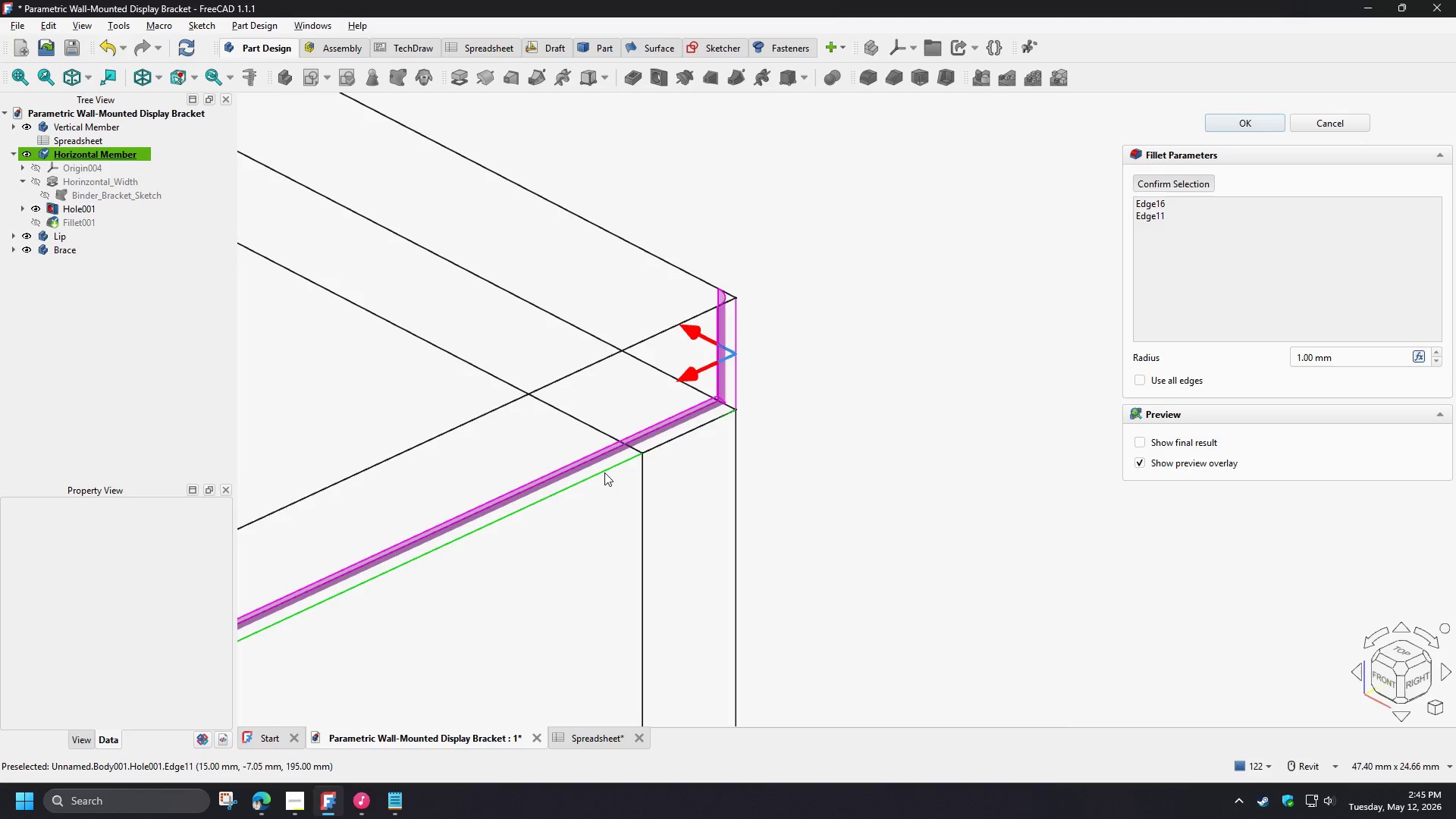 
left_click([604, 472])
 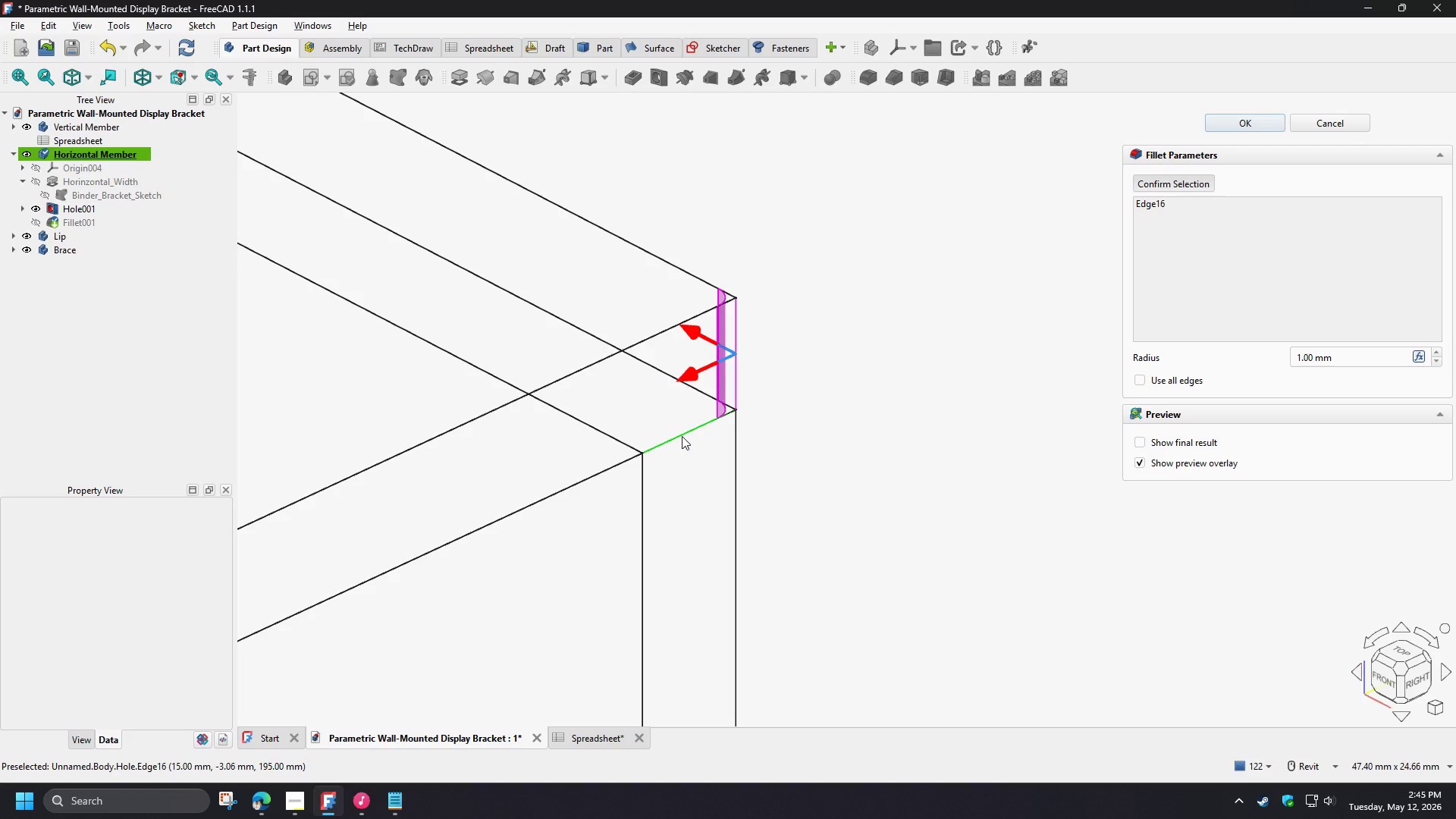 
left_click([682, 435])
 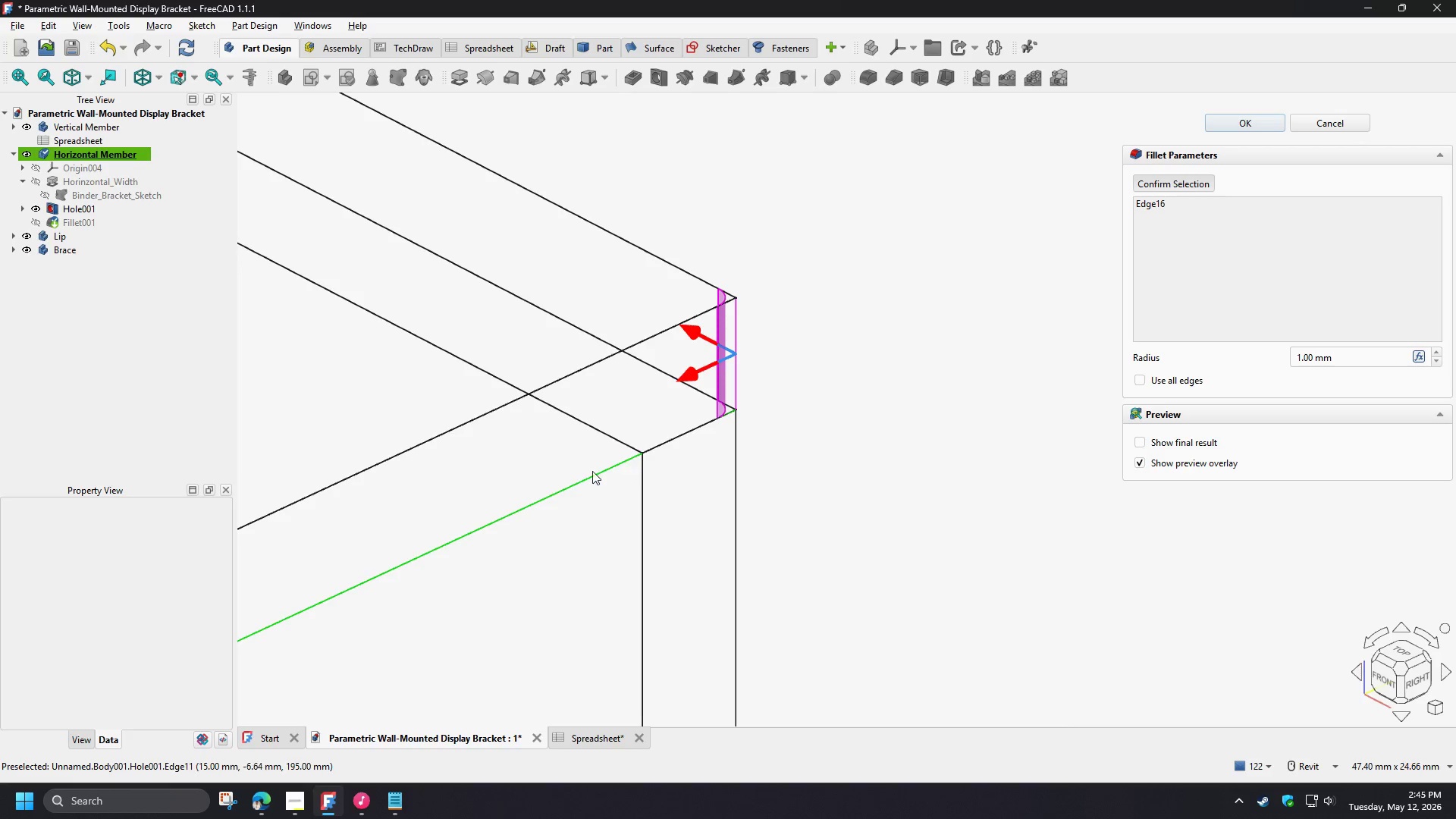 
left_click([592, 471])
 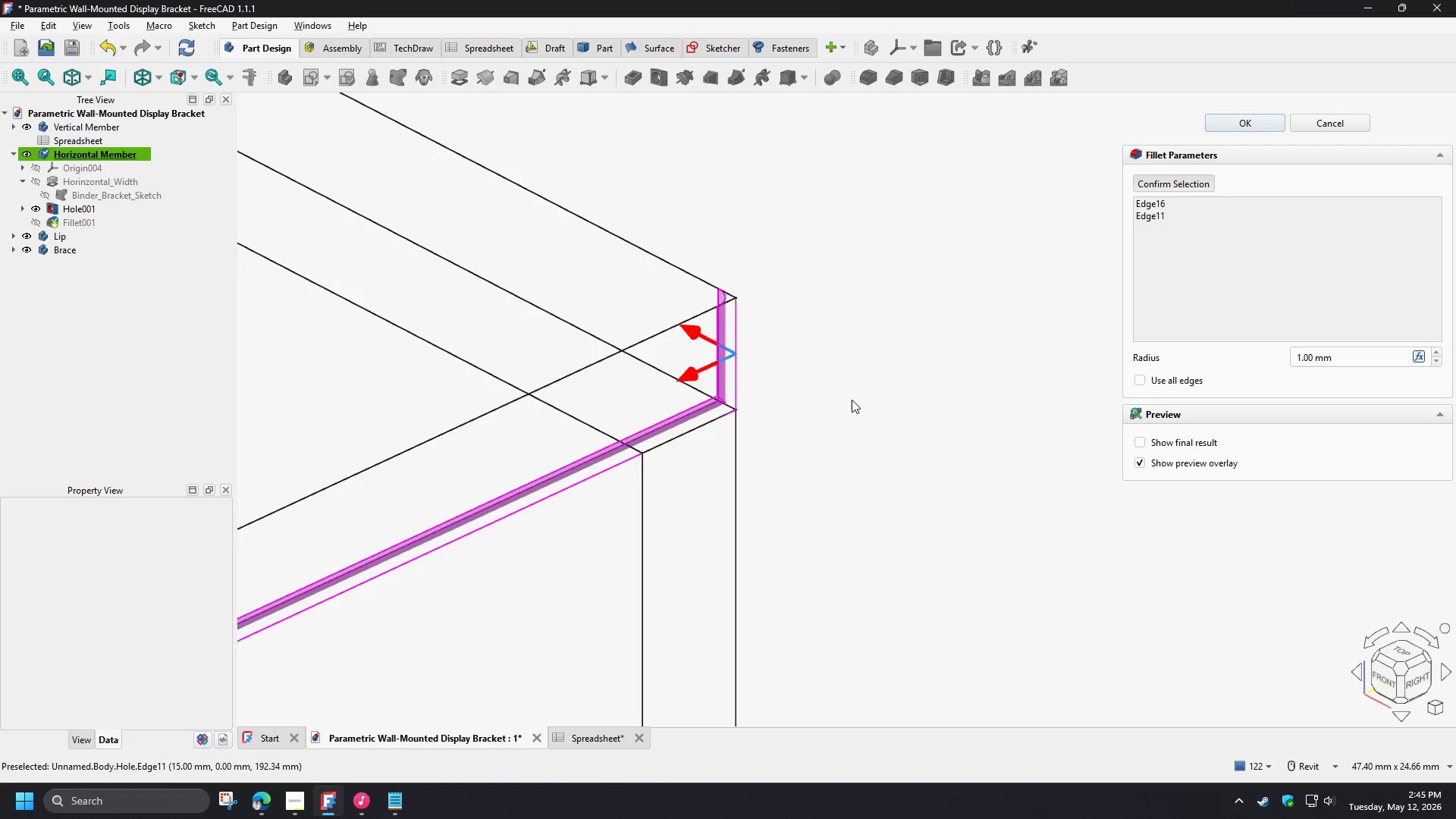 
scroll: coordinate [852, 400], scroll_direction: down, amount: 4.0
 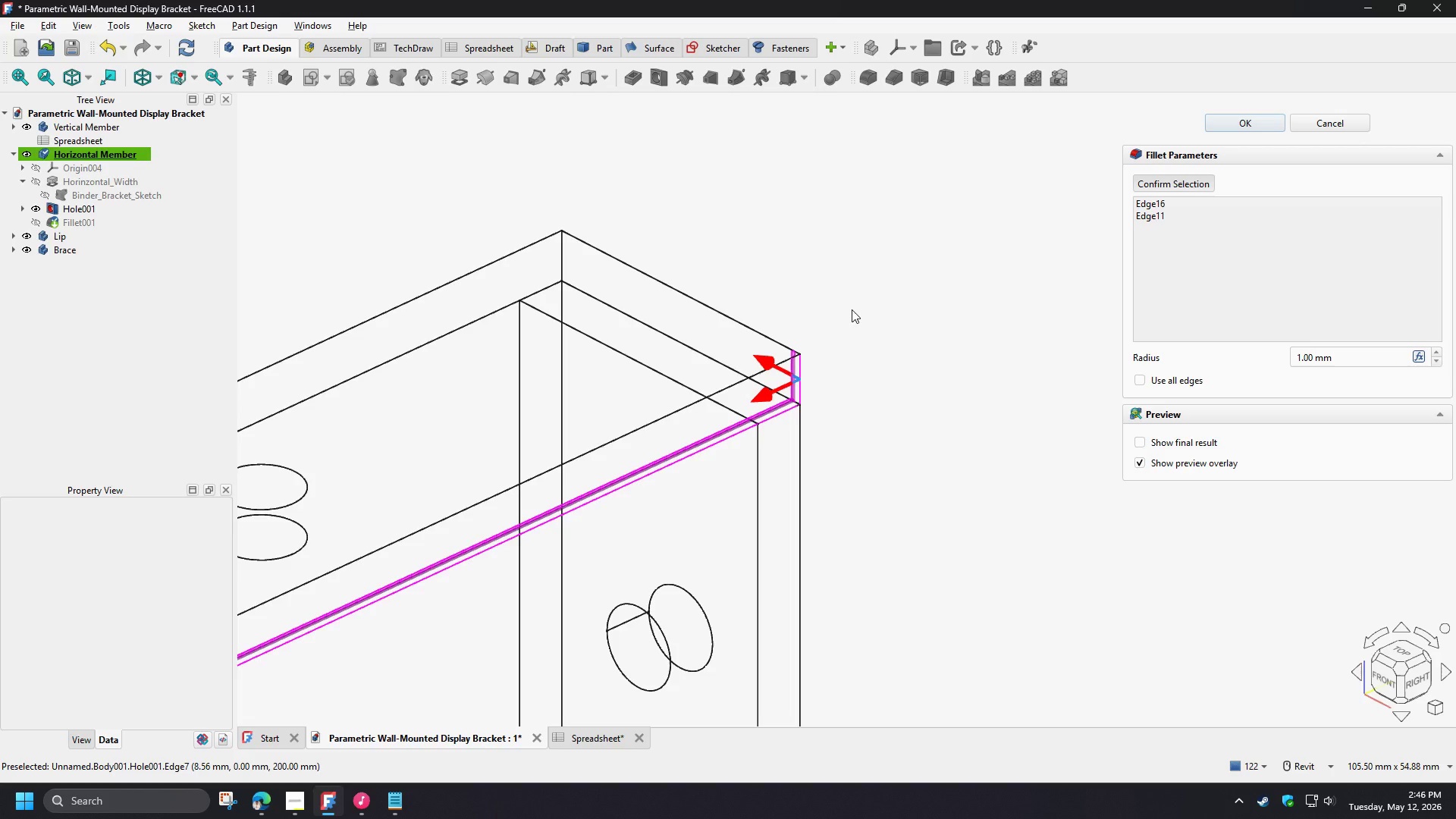 
wait(17.07)
 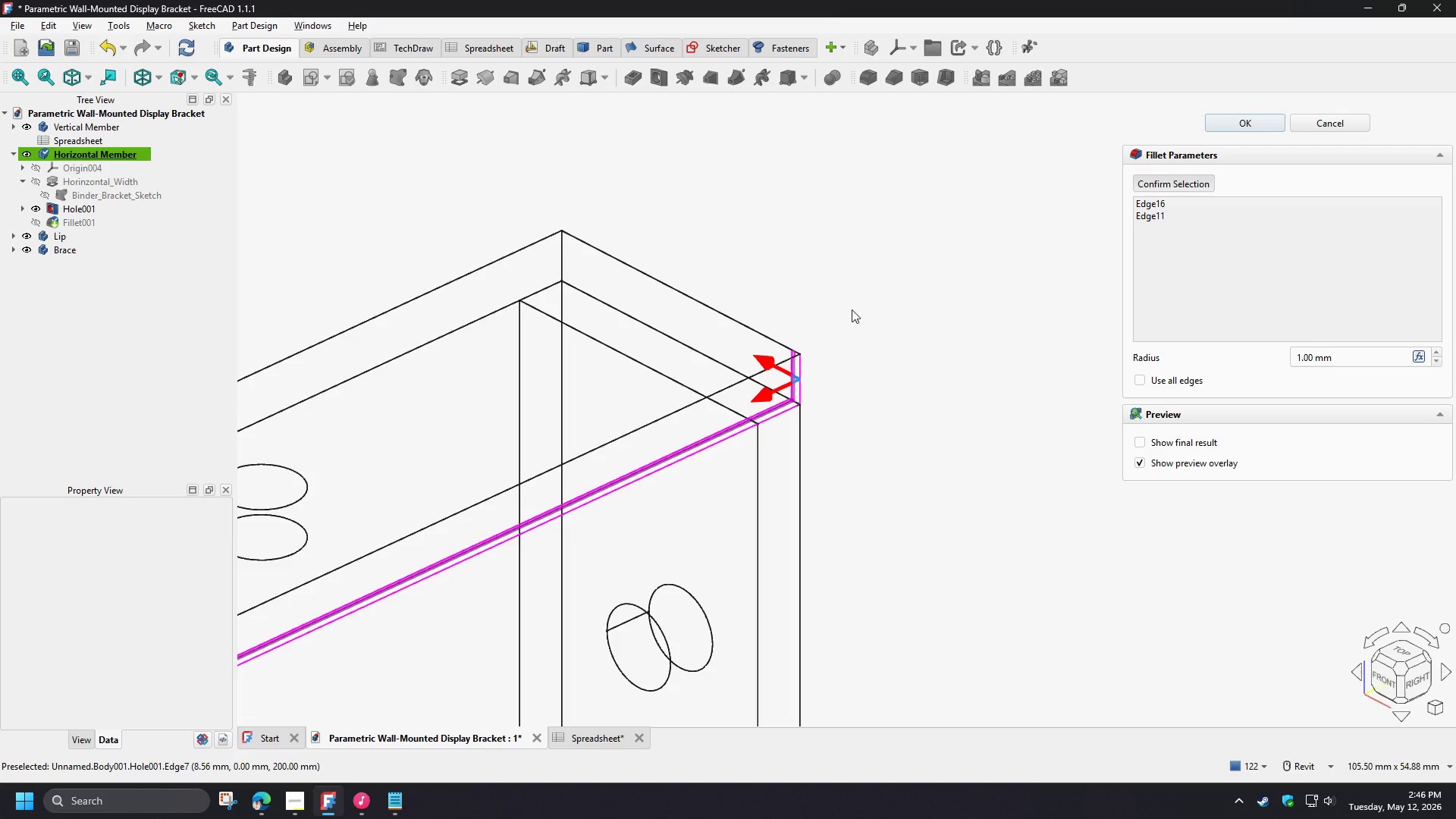 
scroll: coordinate [979, 297], scroll_direction: down, amount: 8.0
 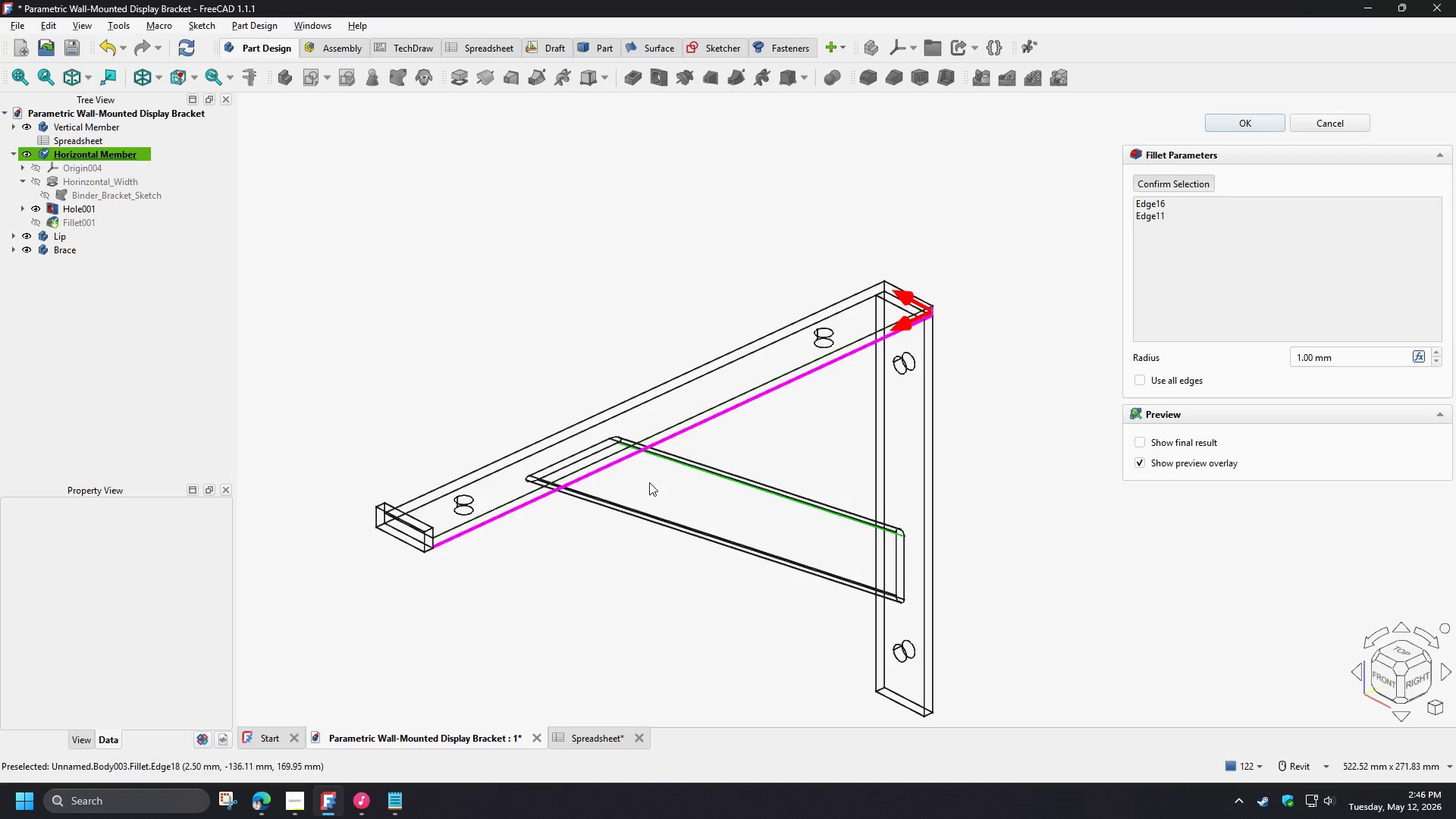 
scroll: coordinate [792, 441], scroll_direction: up, amount: 3.0
 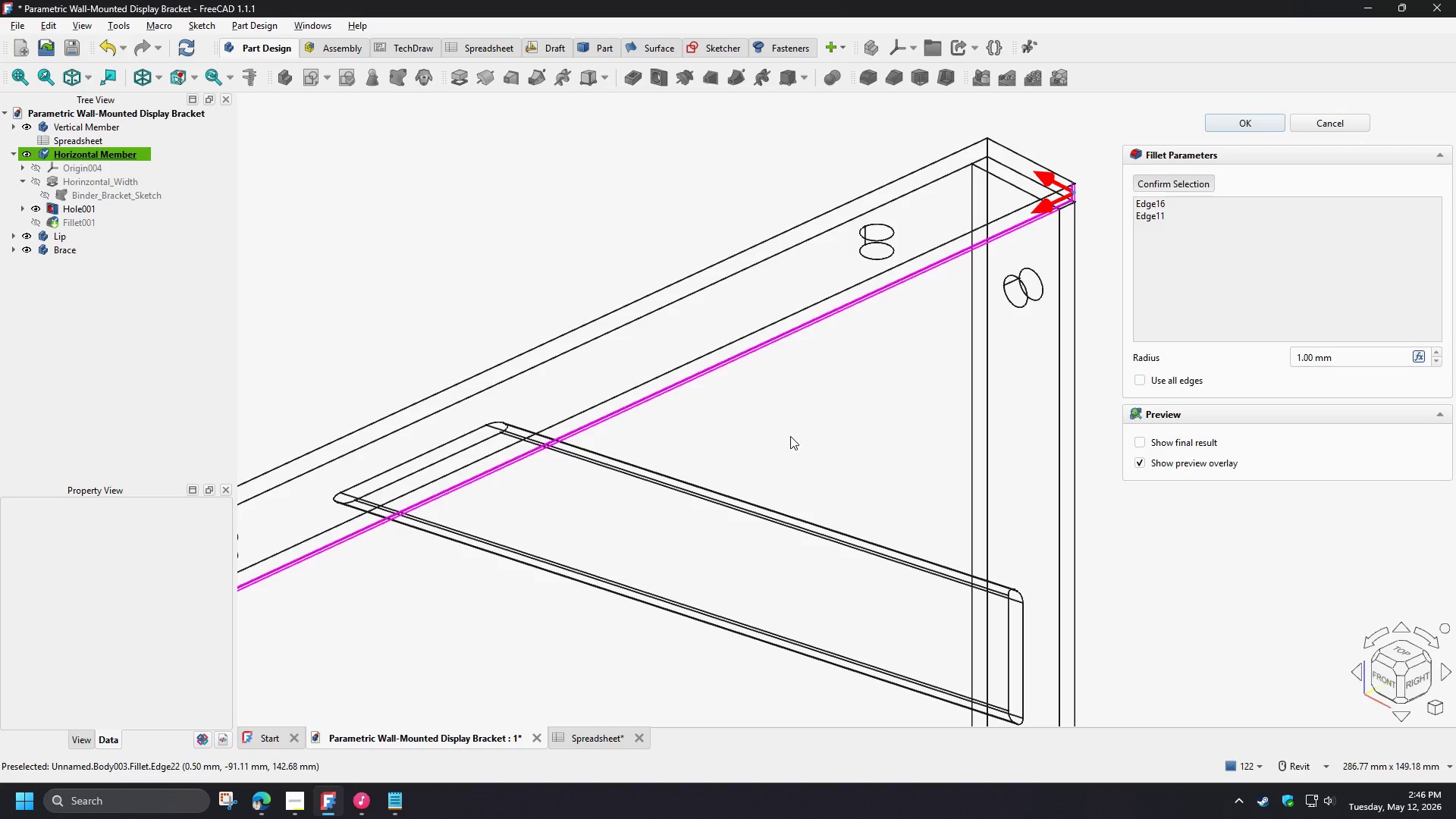 
wait(7.46)
 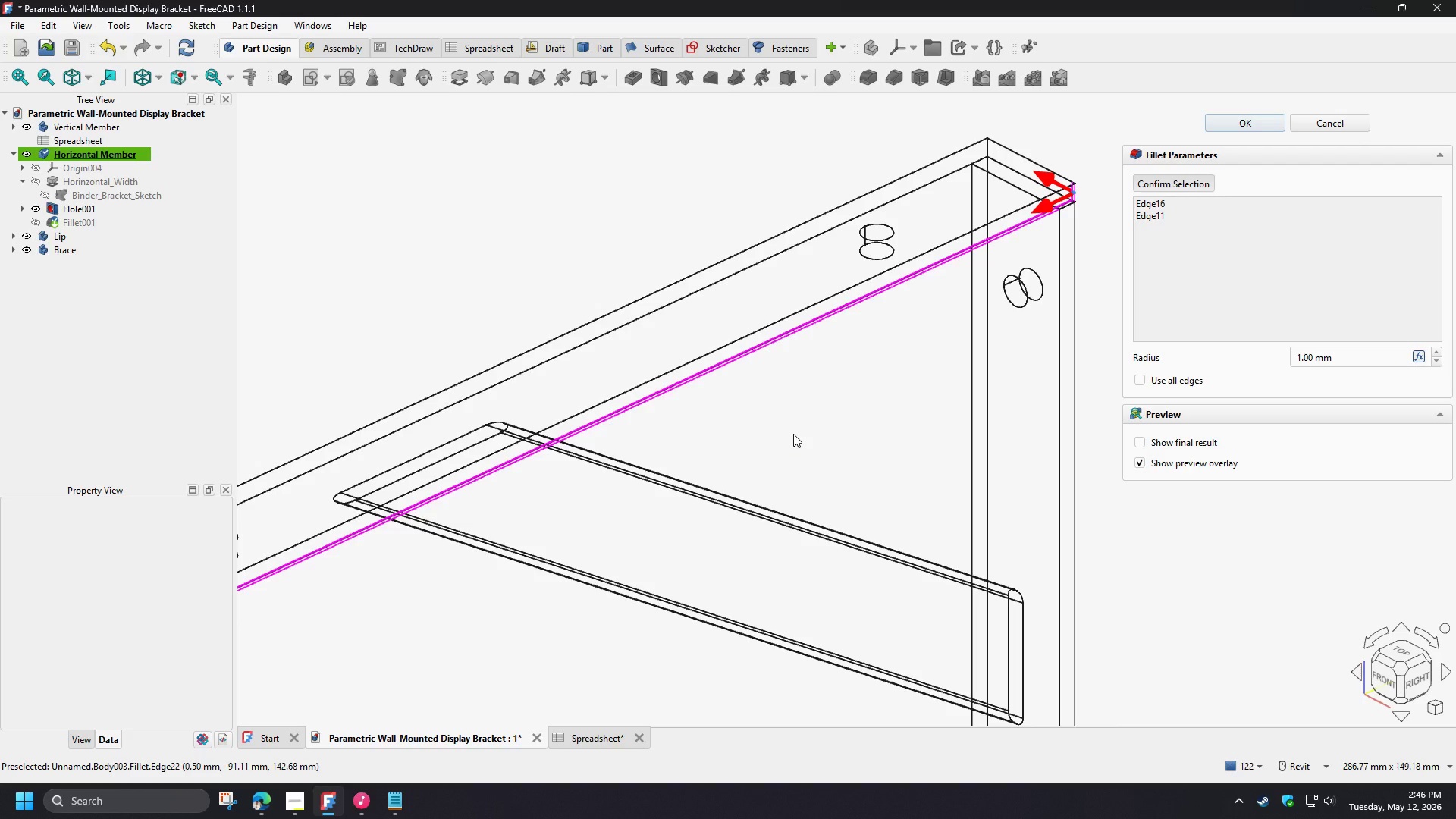 
scroll: coordinate [915, 223], scroll_direction: up, amount: 5.0
 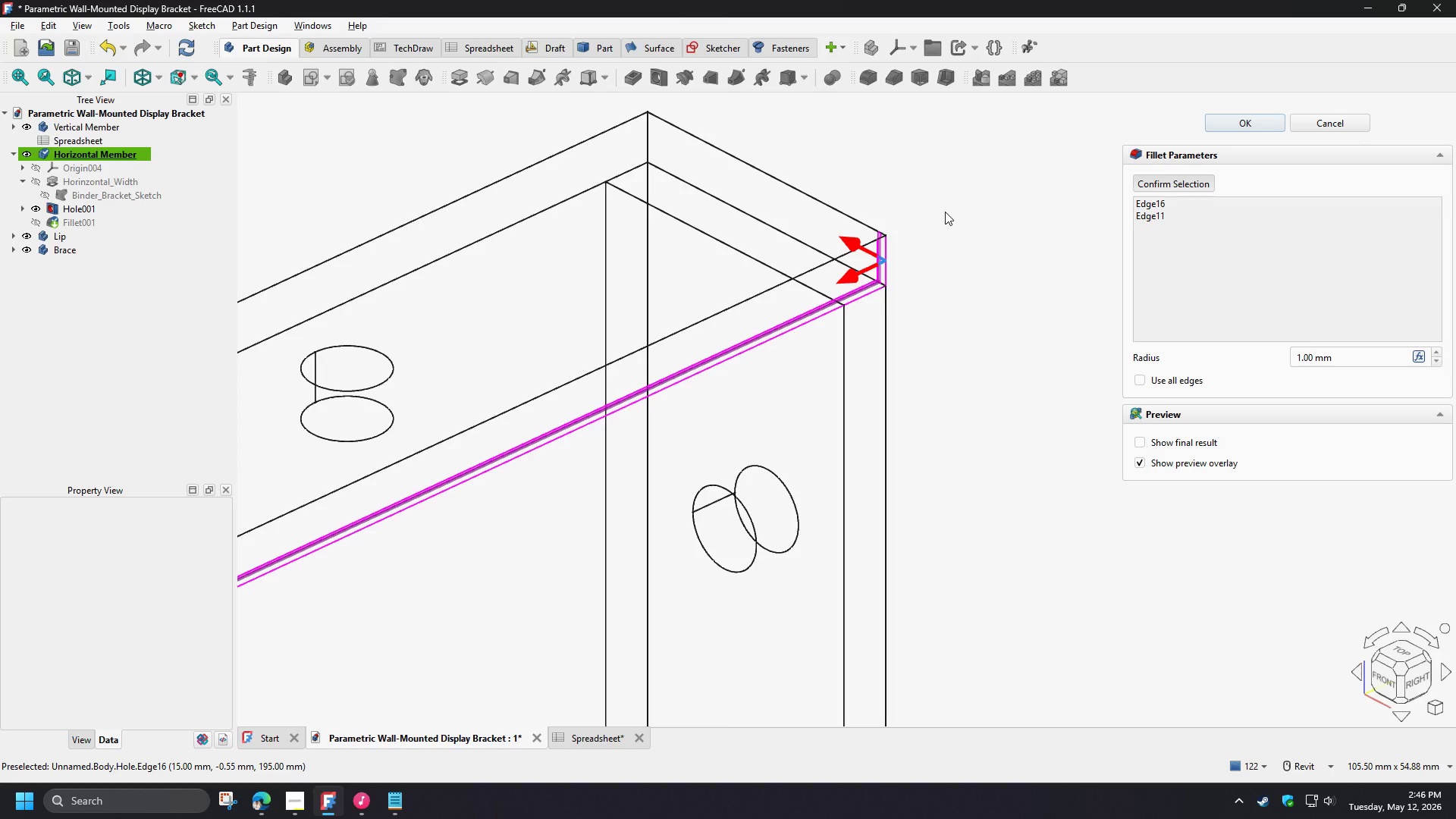 
wait(25.27)
 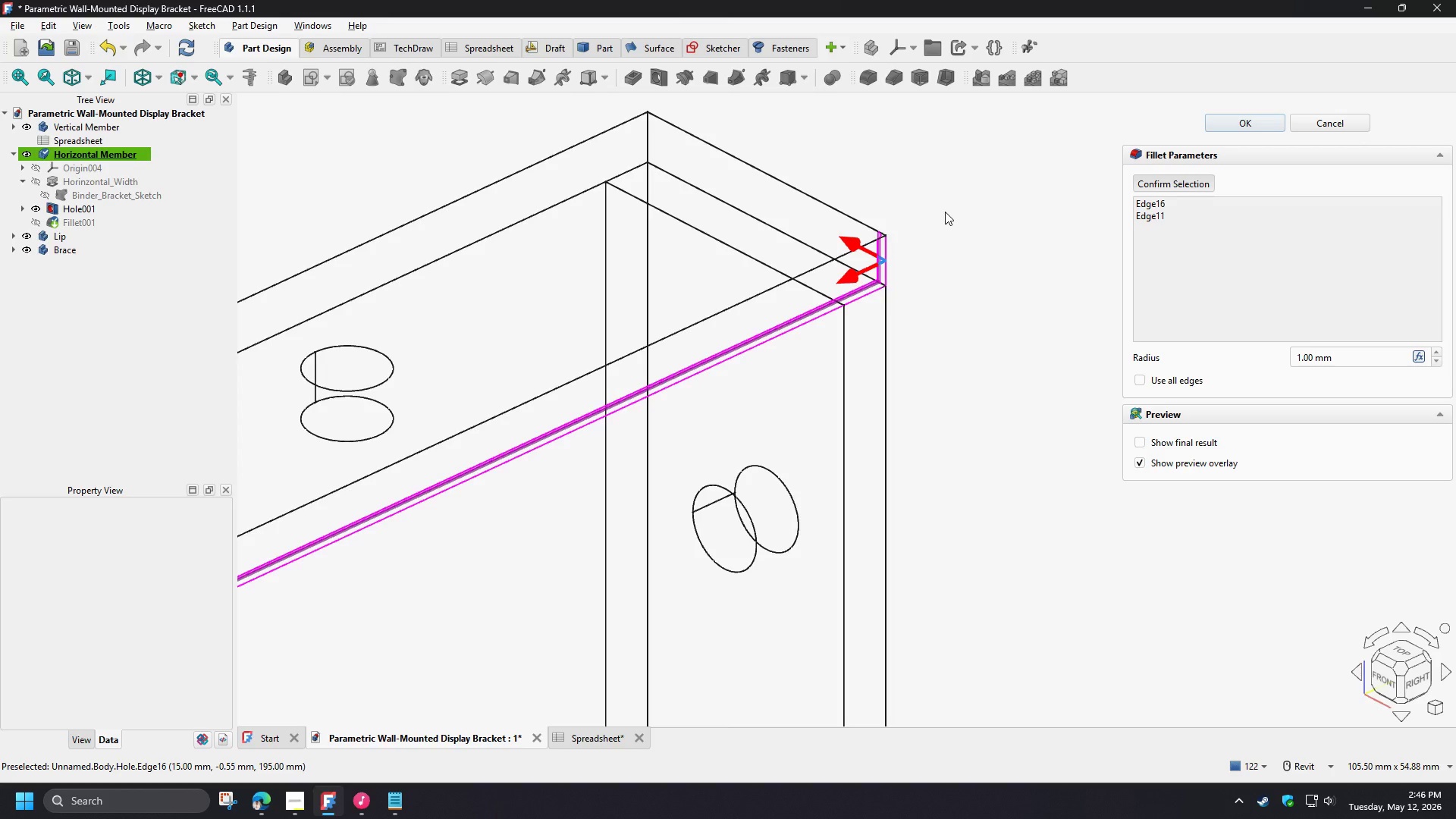 
left_click([1342, 130])
 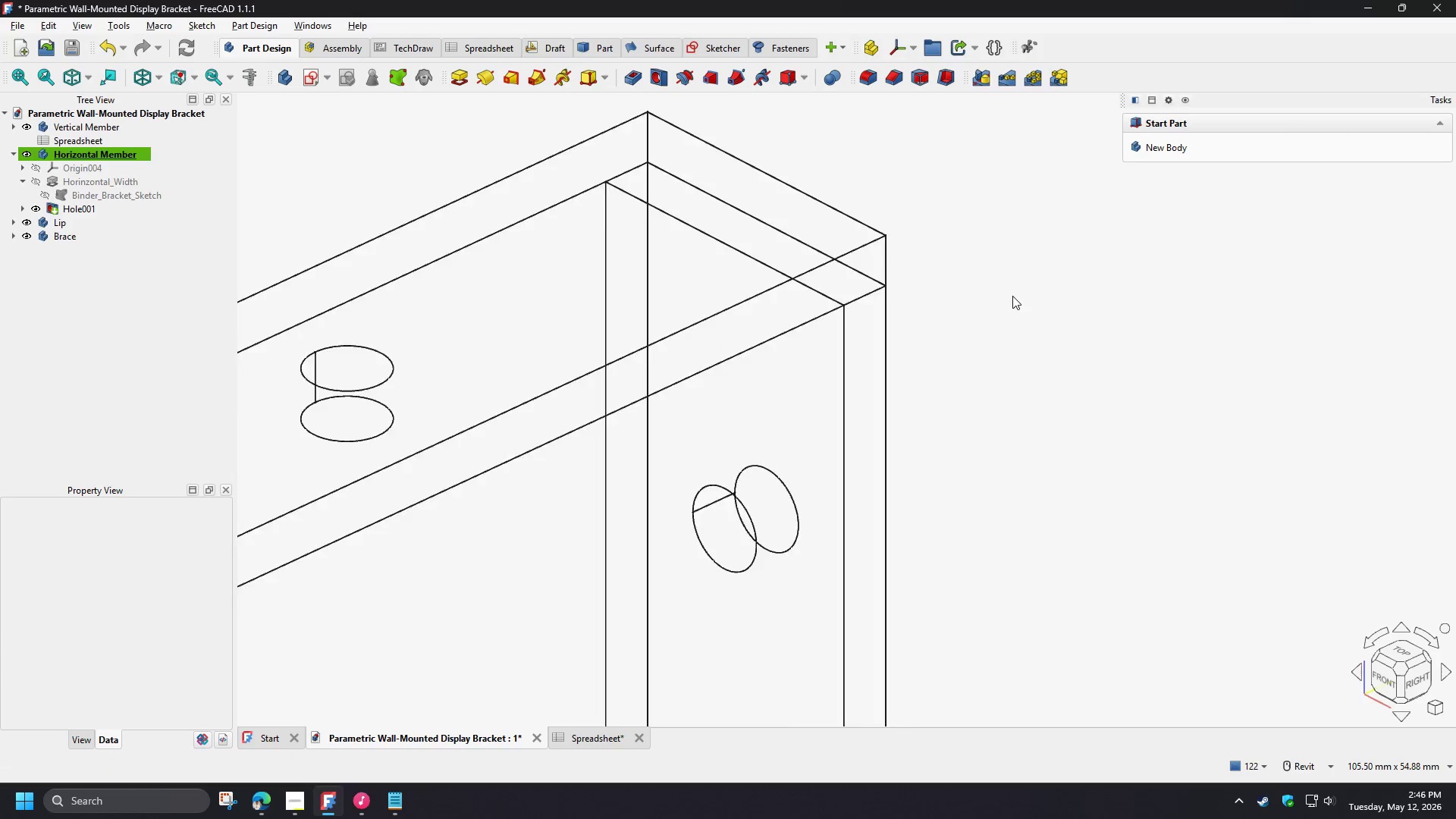 
scroll: coordinate [1021, 312], scroll_direction: down, amount: 8.0
 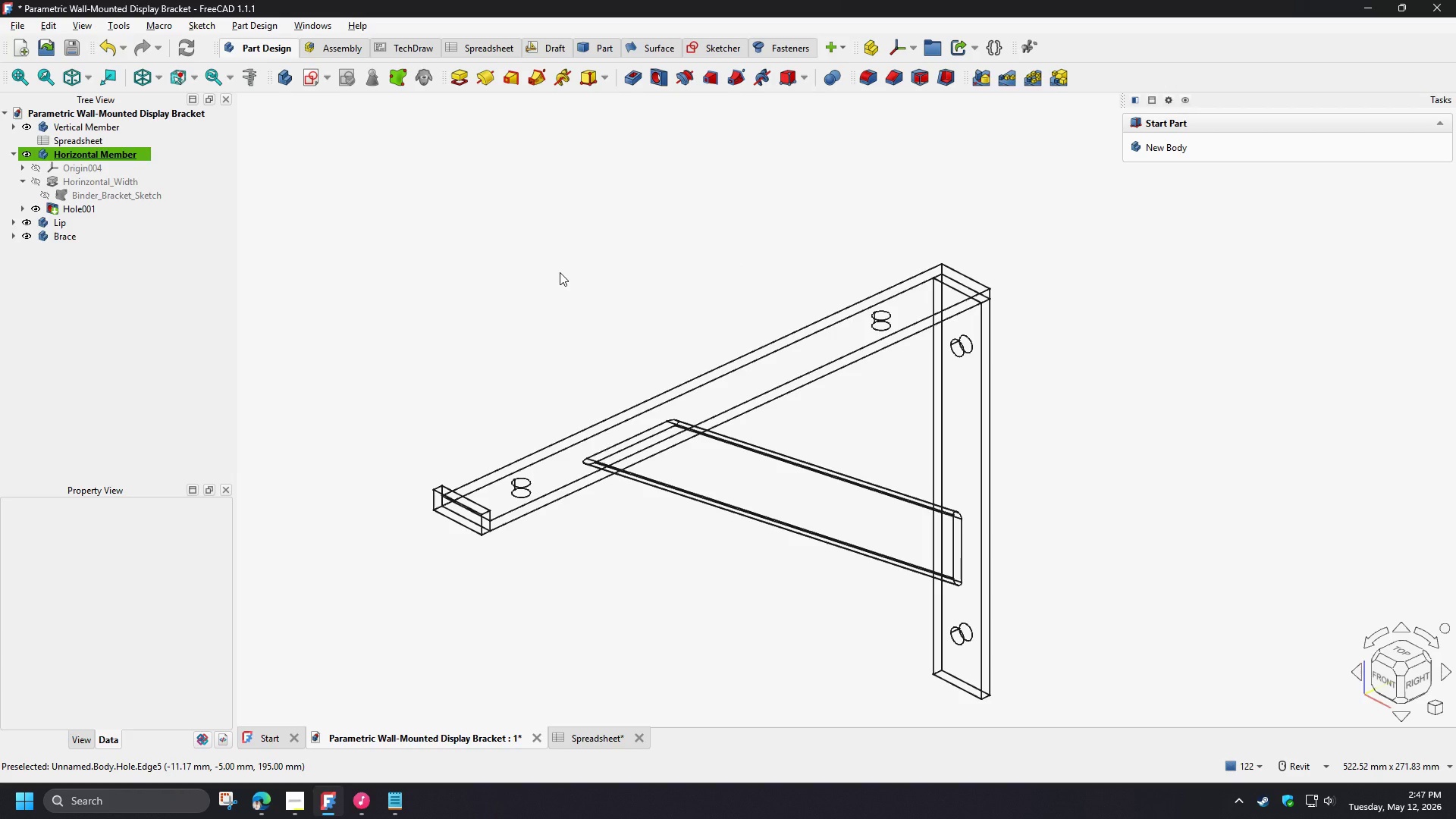 
wait(15.4)
 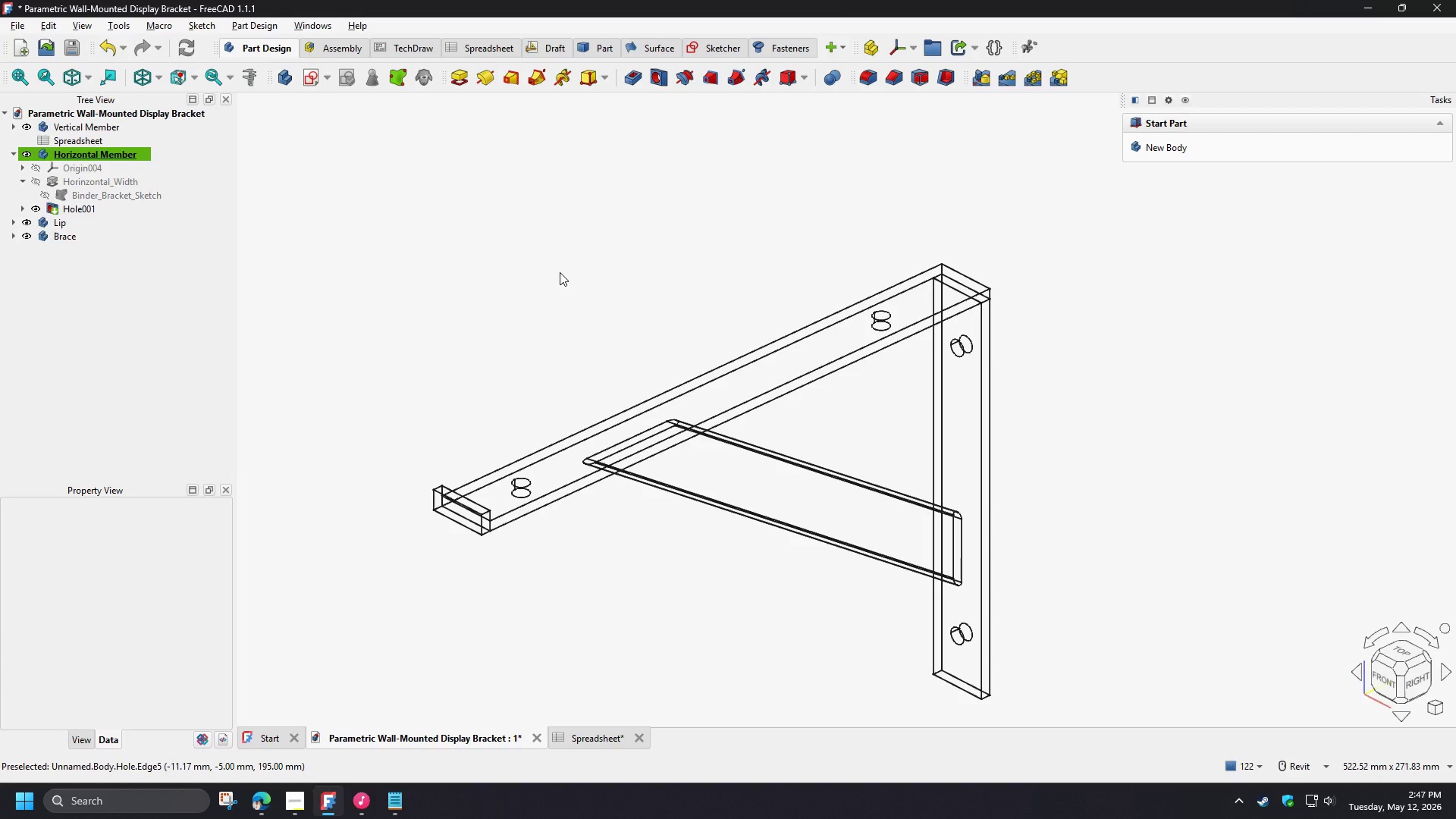 
left_click([65, 280])
 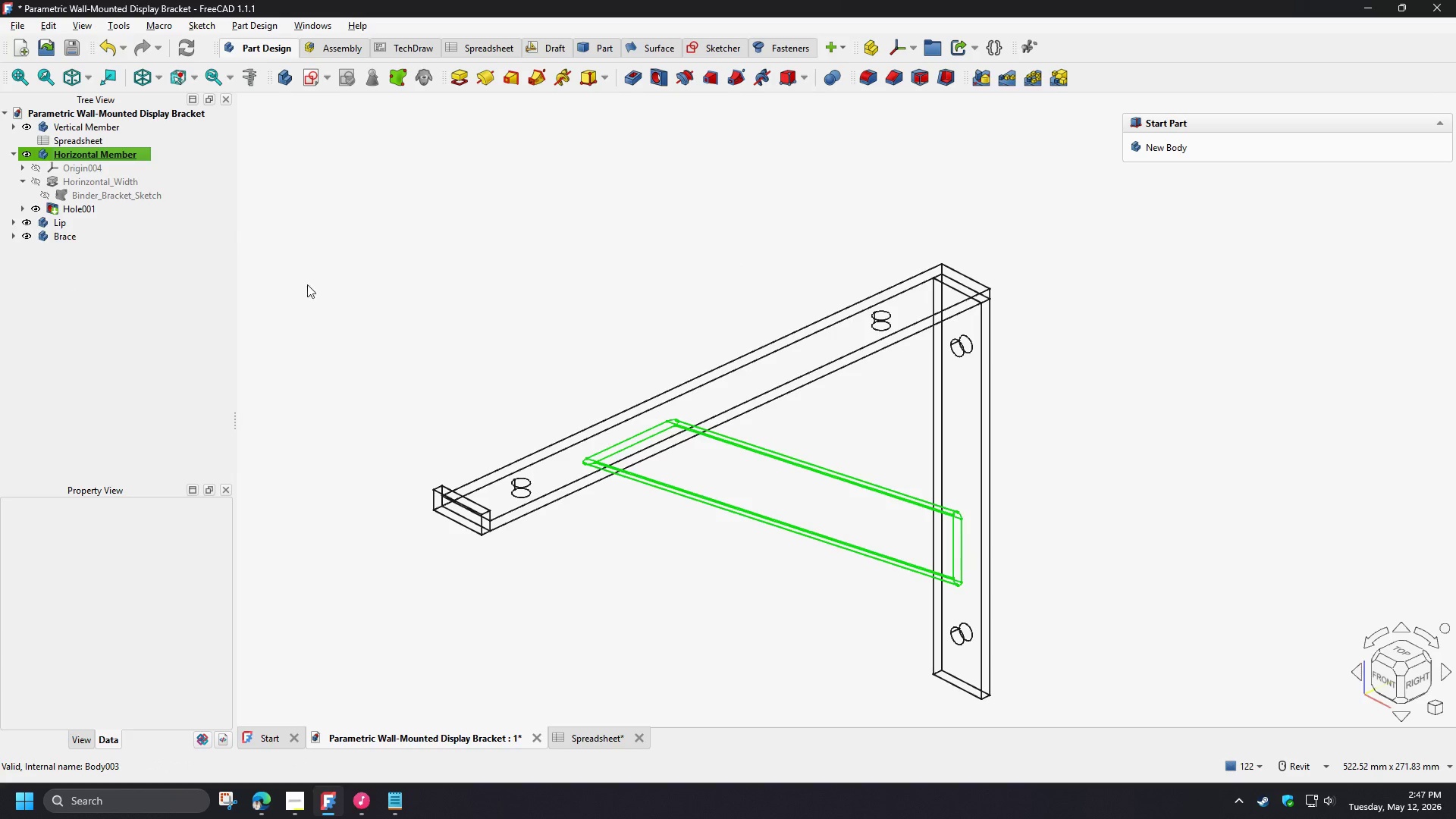 
left_click([556, 284])
 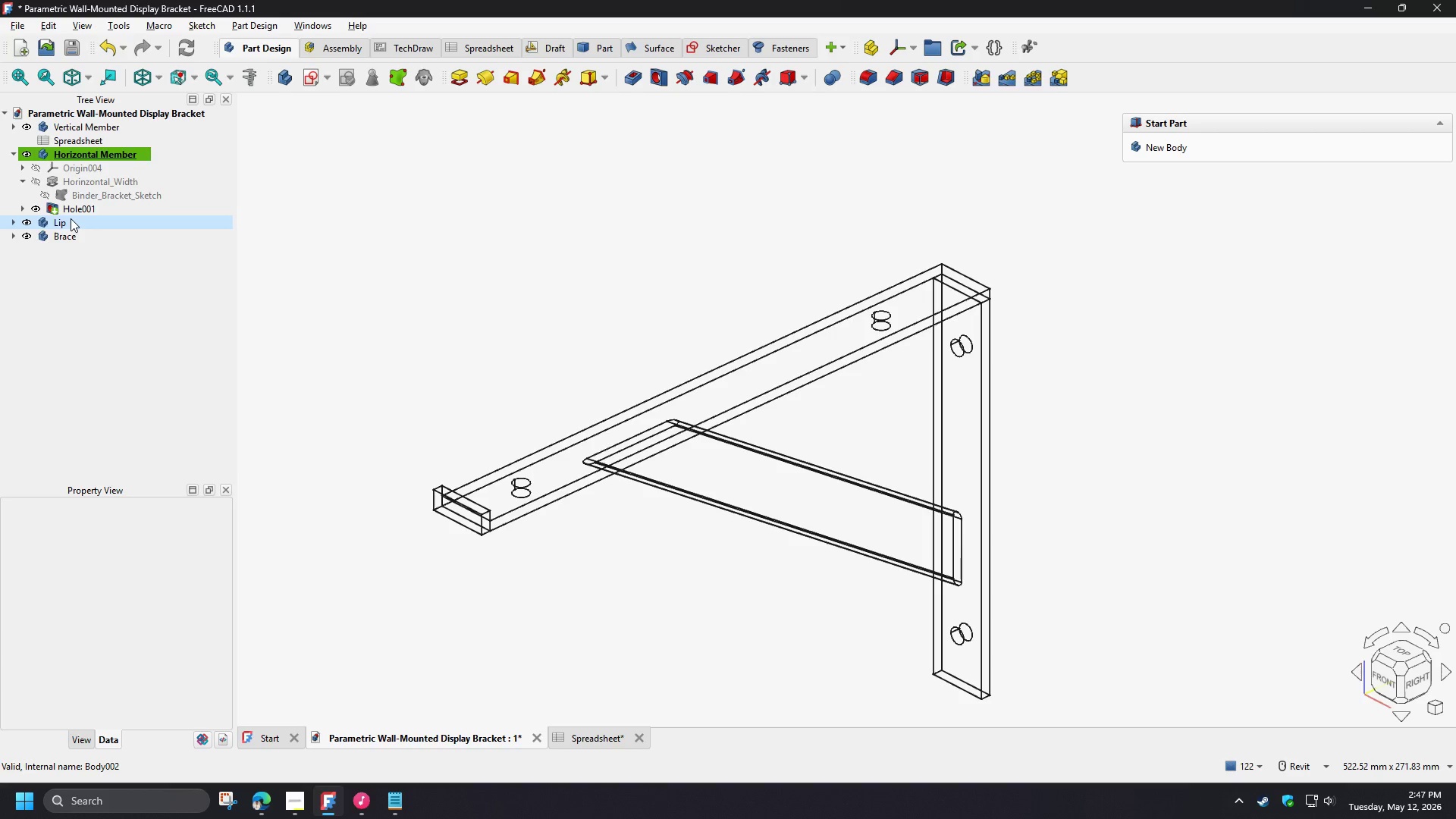 
wait(5.61)
 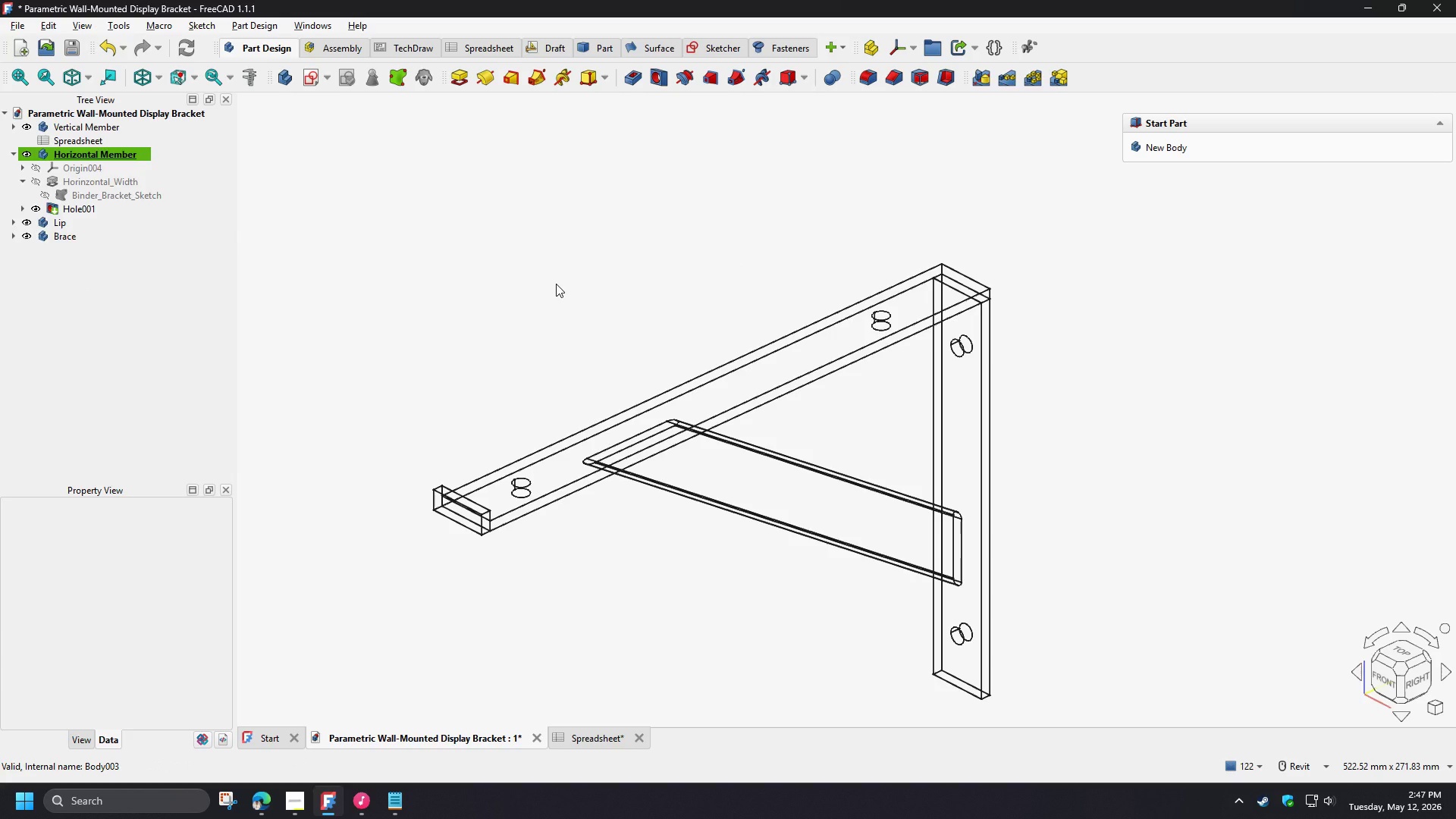 
left_click([71, 218])
 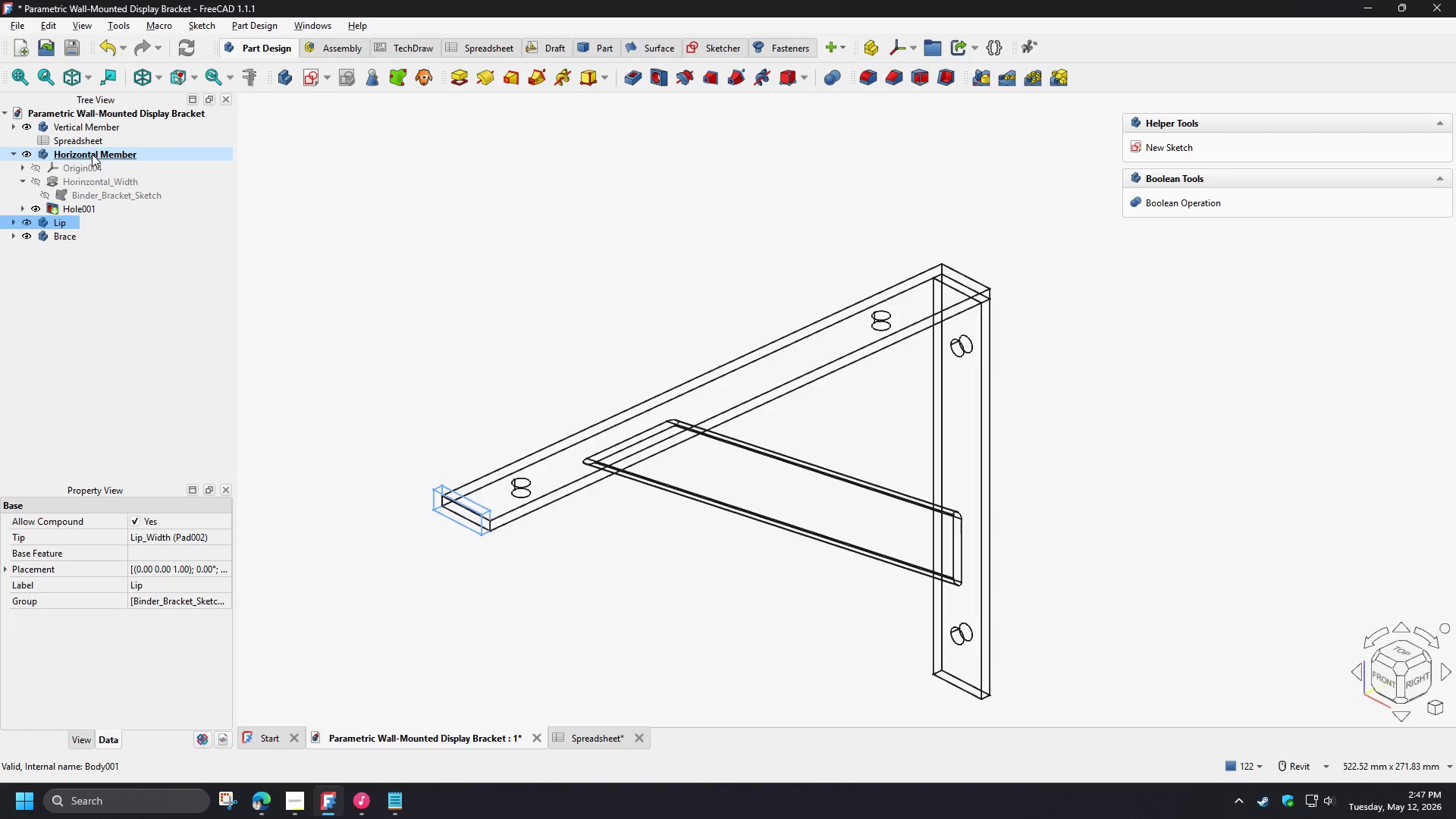 
wait(9.8)
 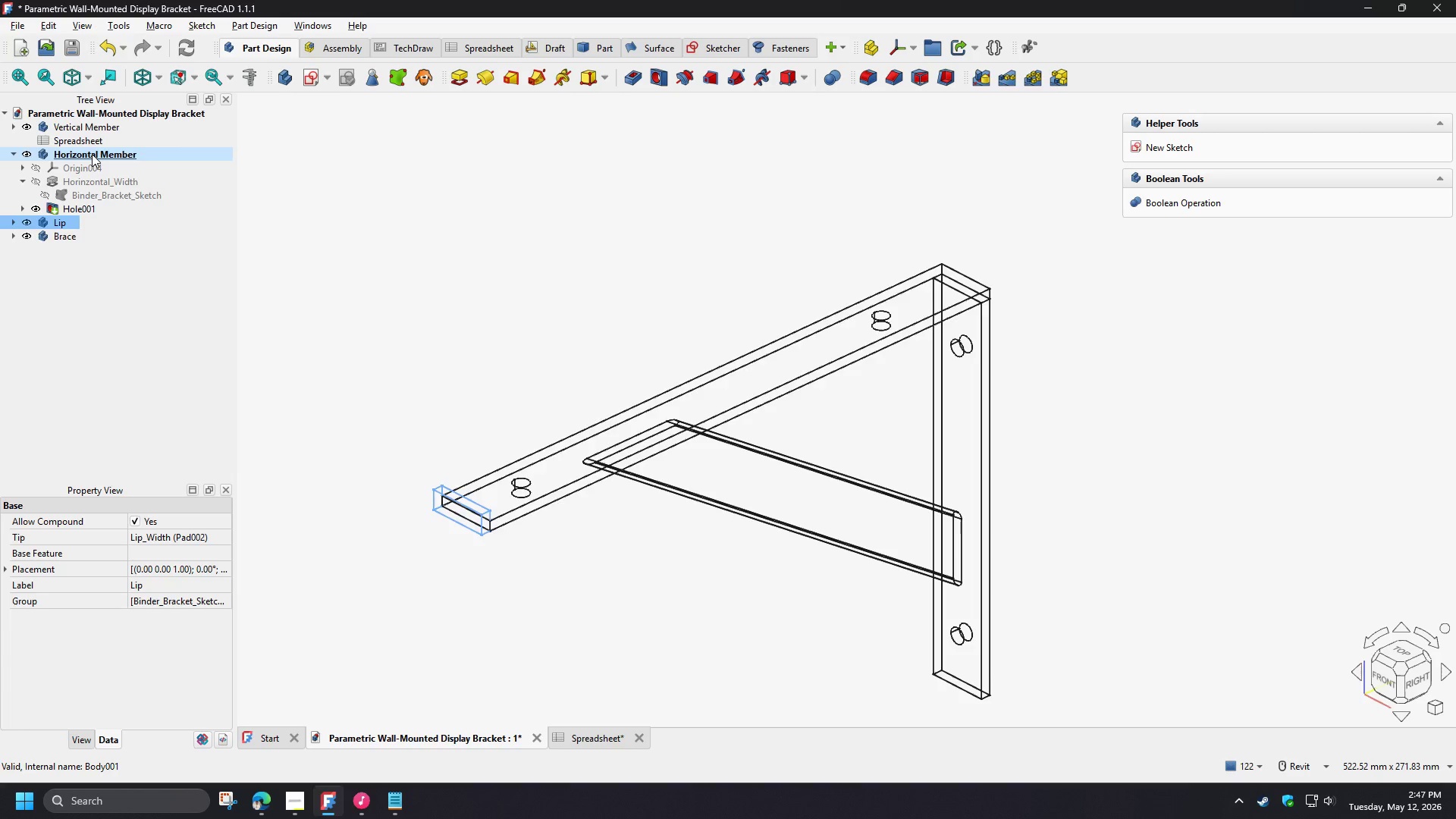 
left_click([105, 306])
 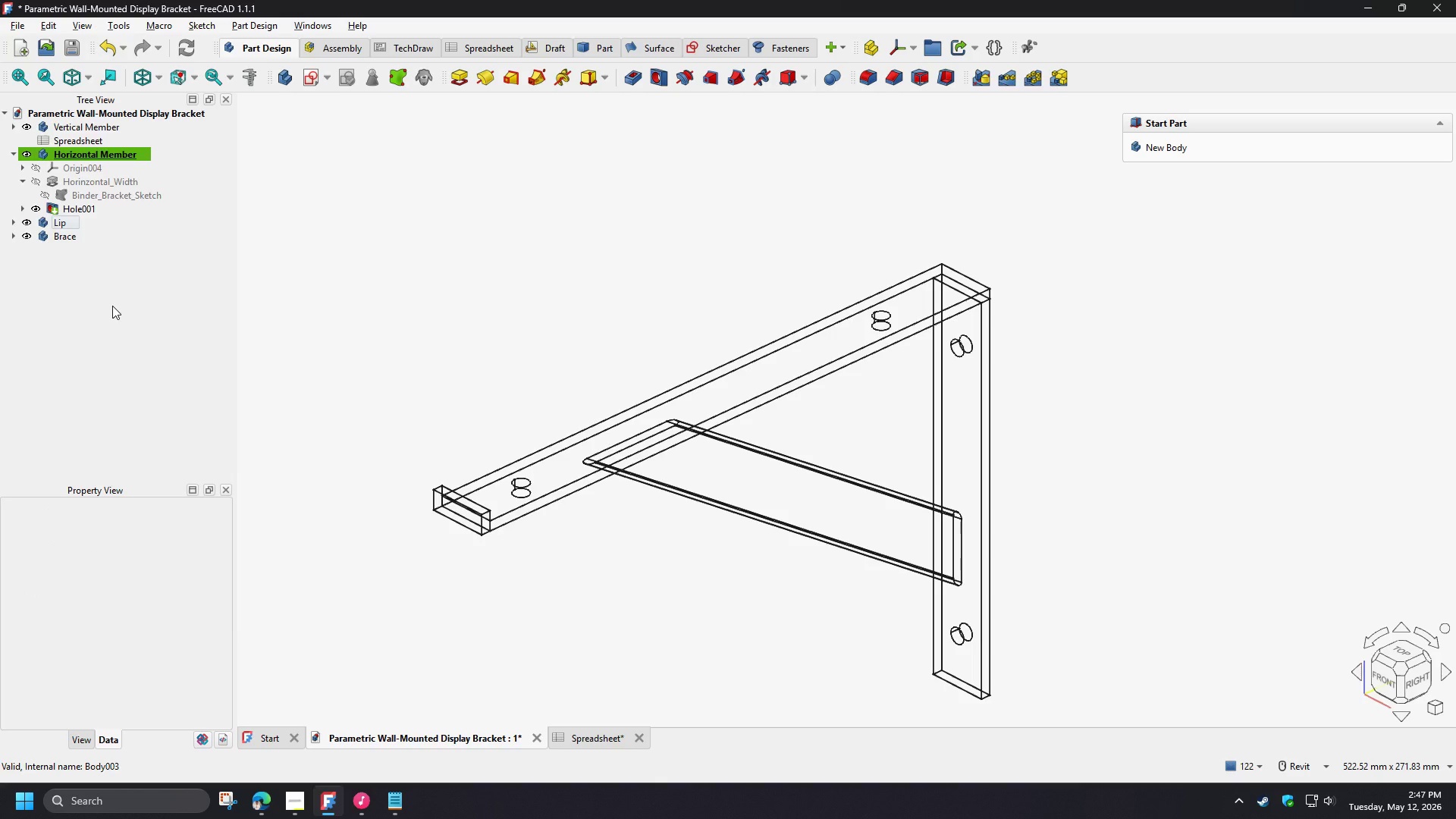 
wait(7.28)
 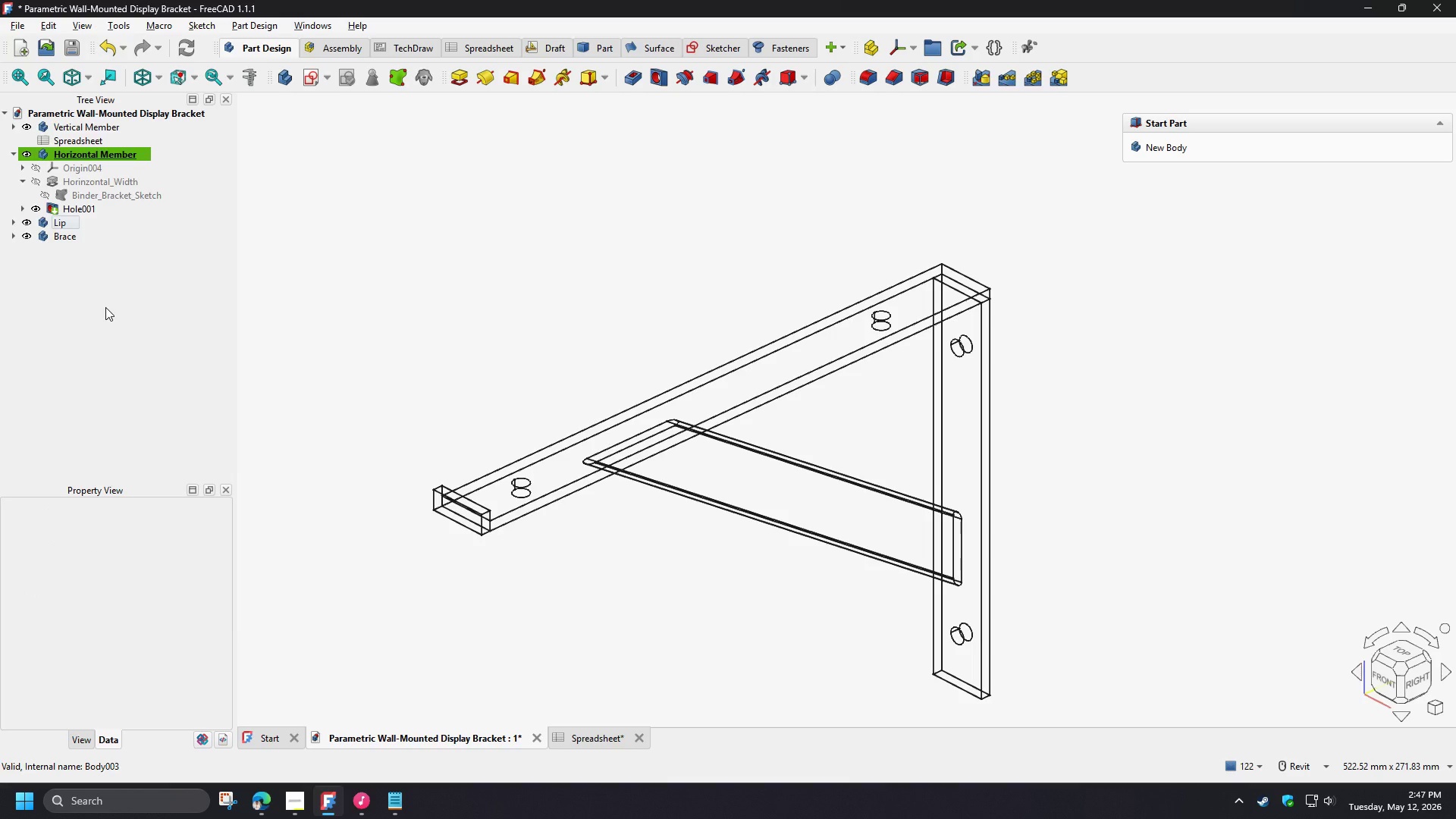 
left_click([301, 809])